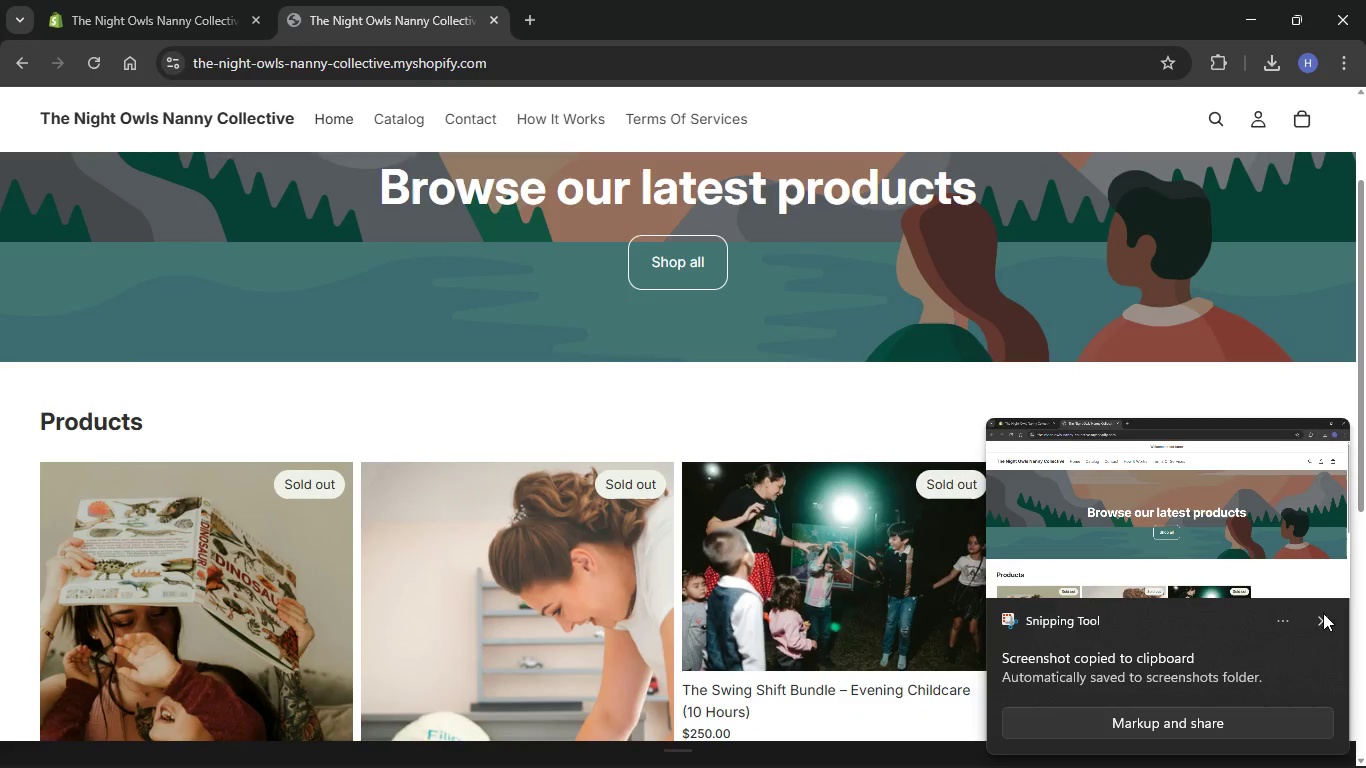 
left_click([1224, 435])
 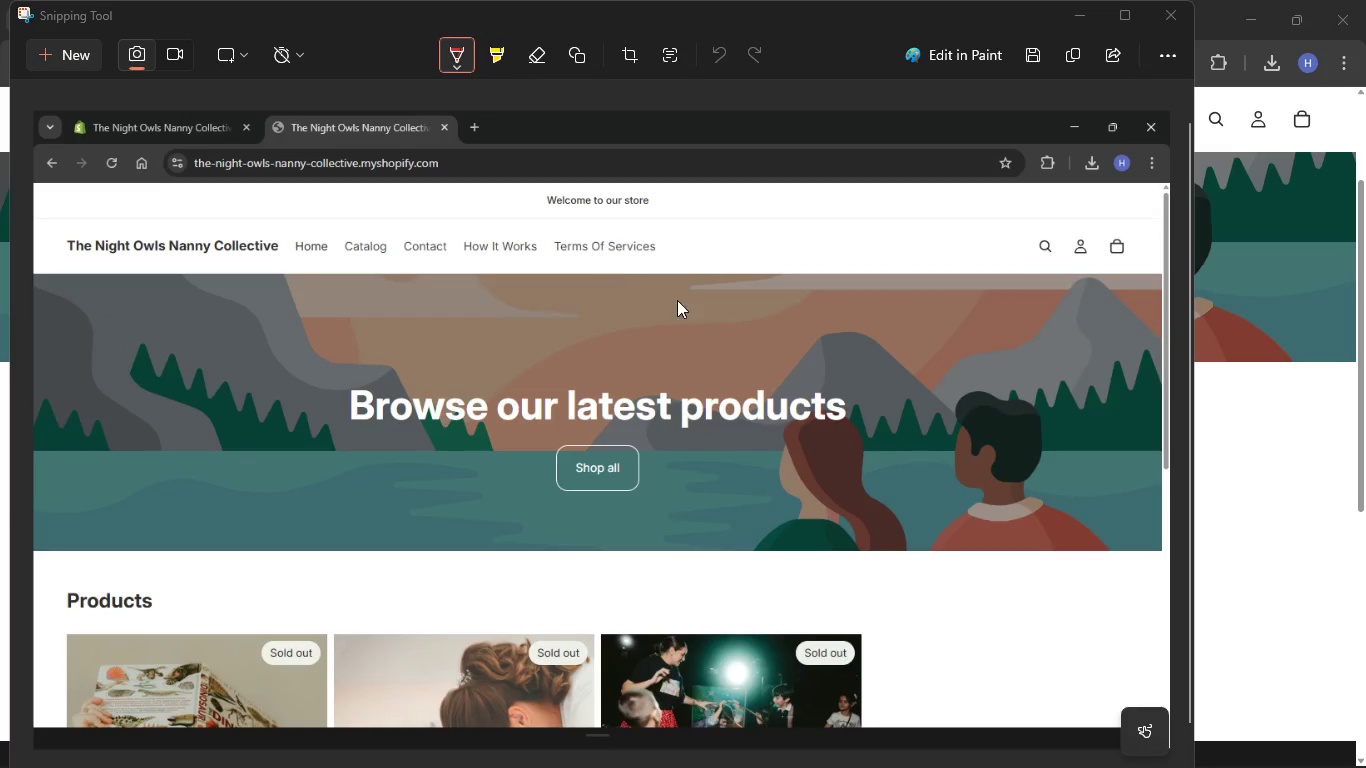 
scroll: coordinate [842, 356], scroll_direction: down, amount: 4.0
 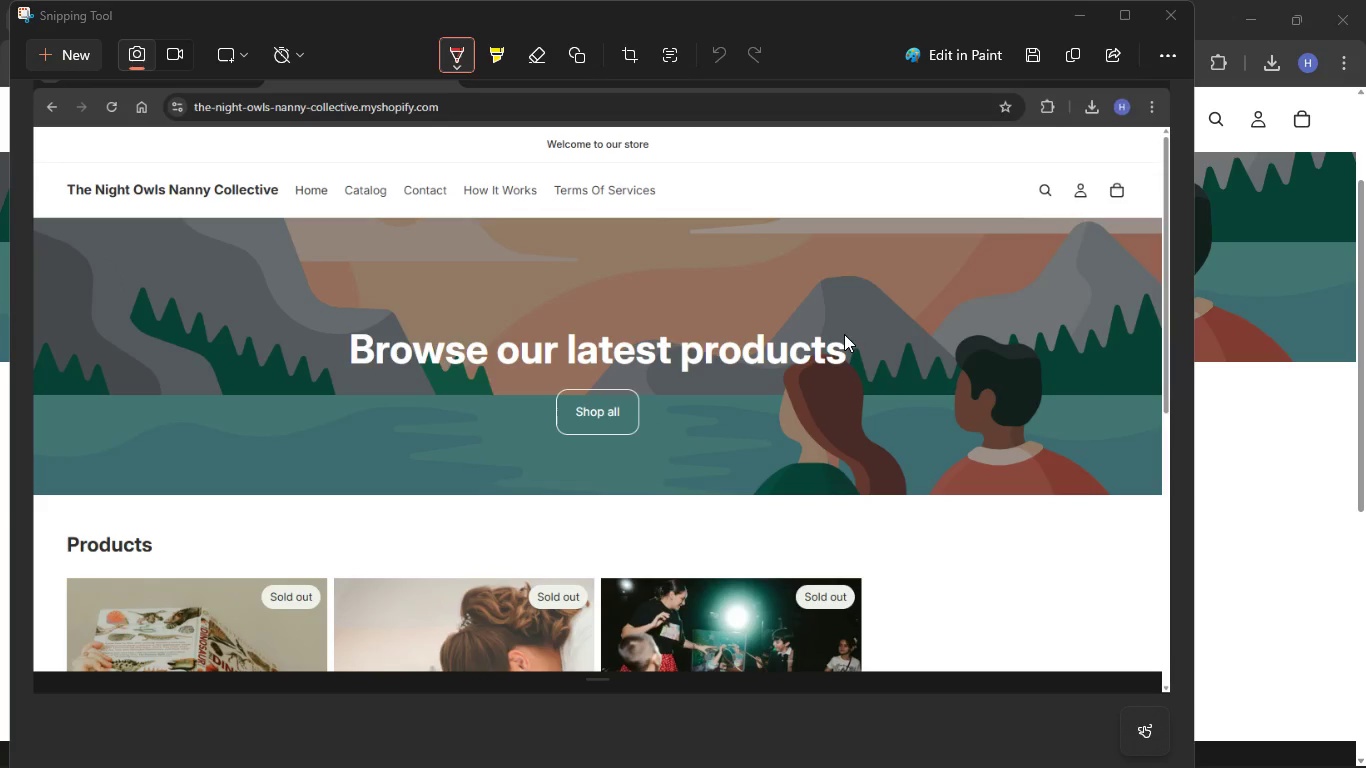 
left_click([1178, 23])
 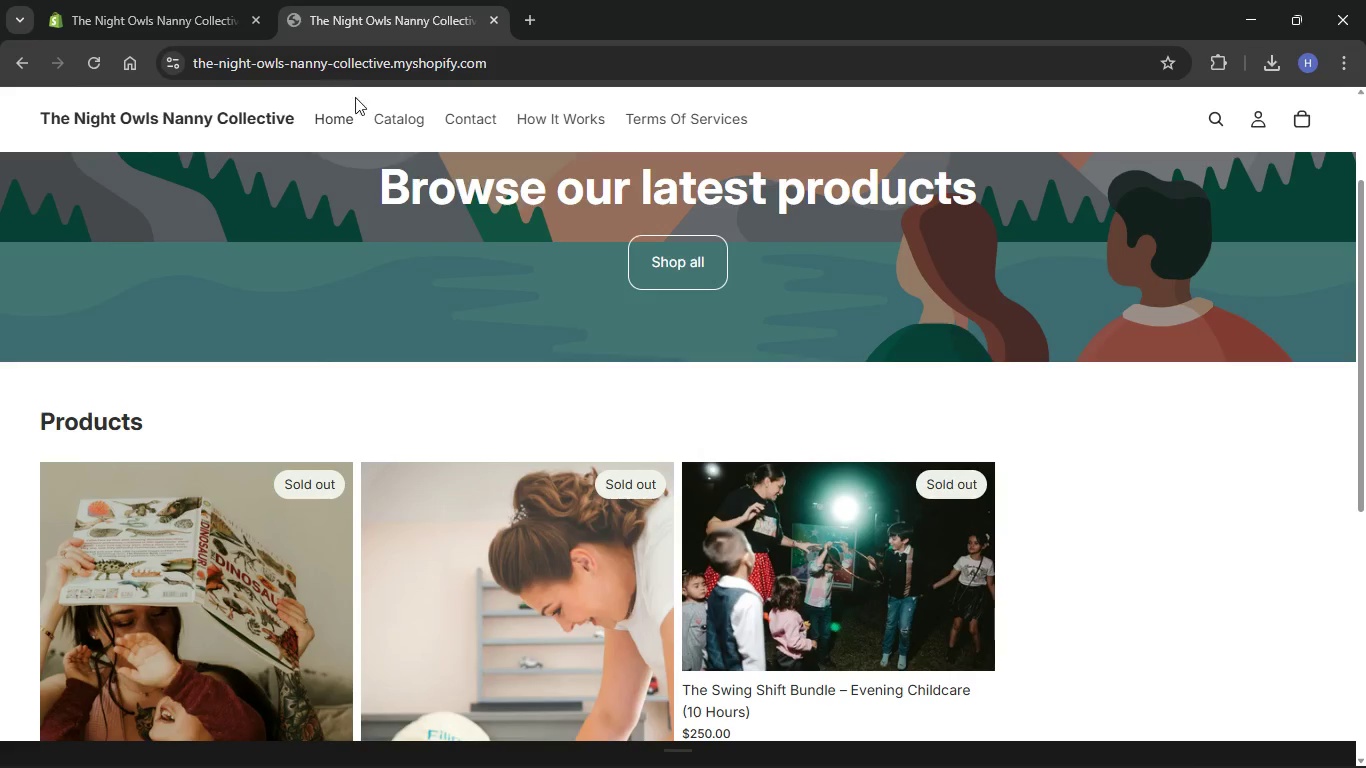 
left_click([338, 117])
 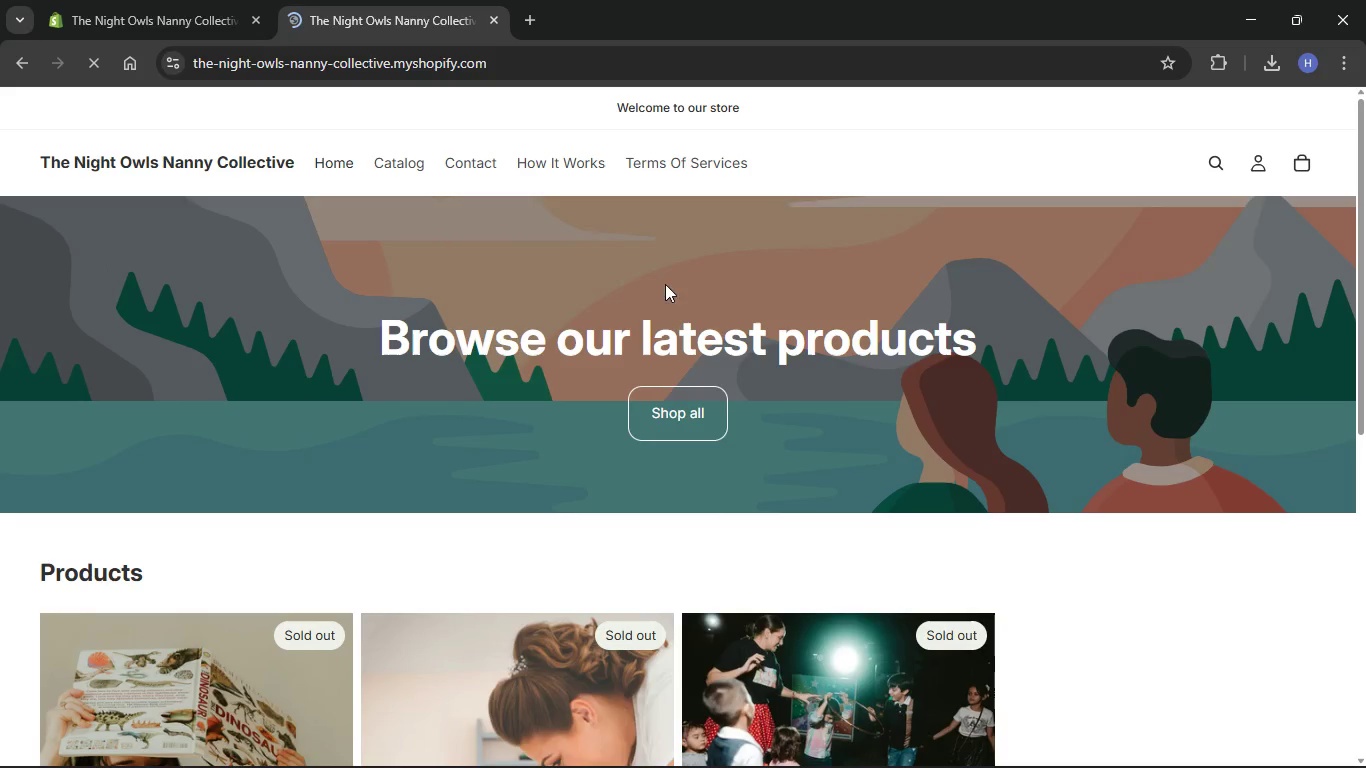 
scroll: coordinate [768, 269], scroll_direction: down, amount: 6.0
 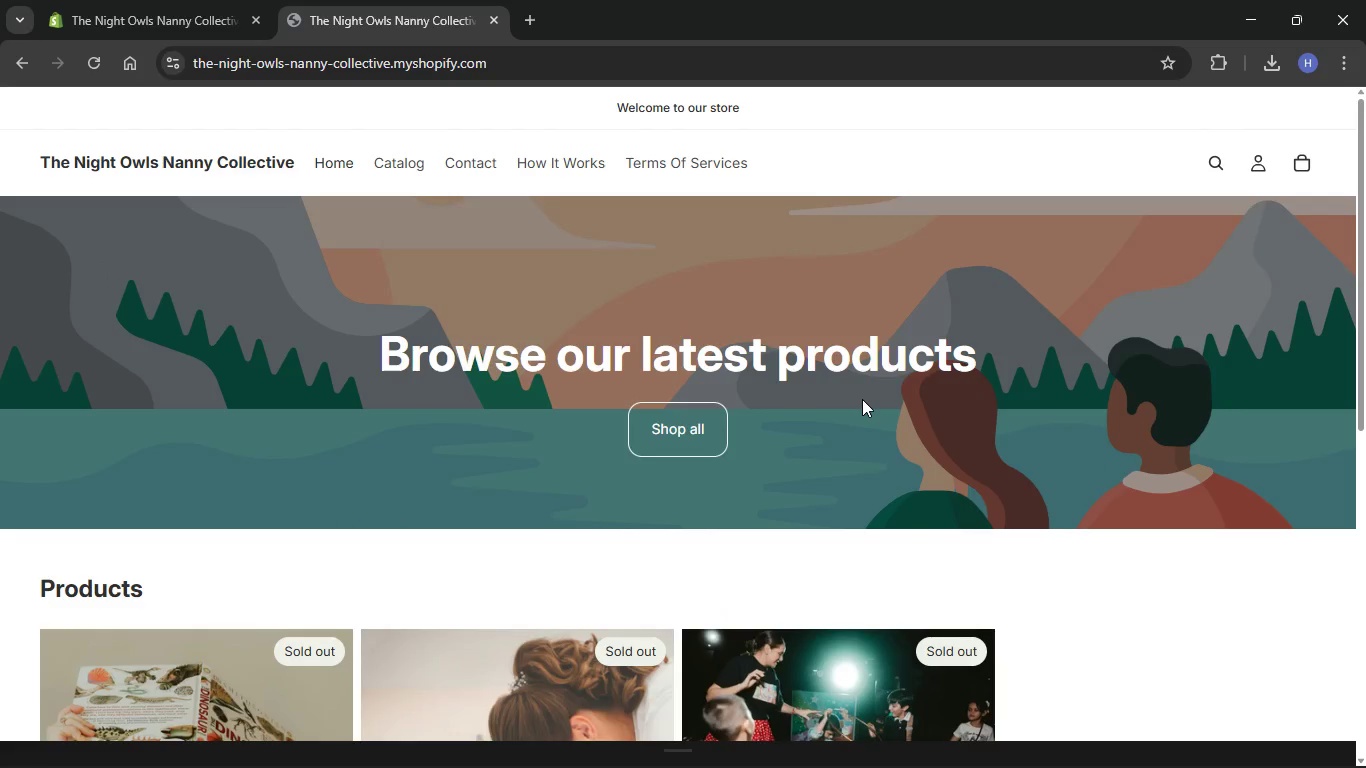 
wait(5.84)
 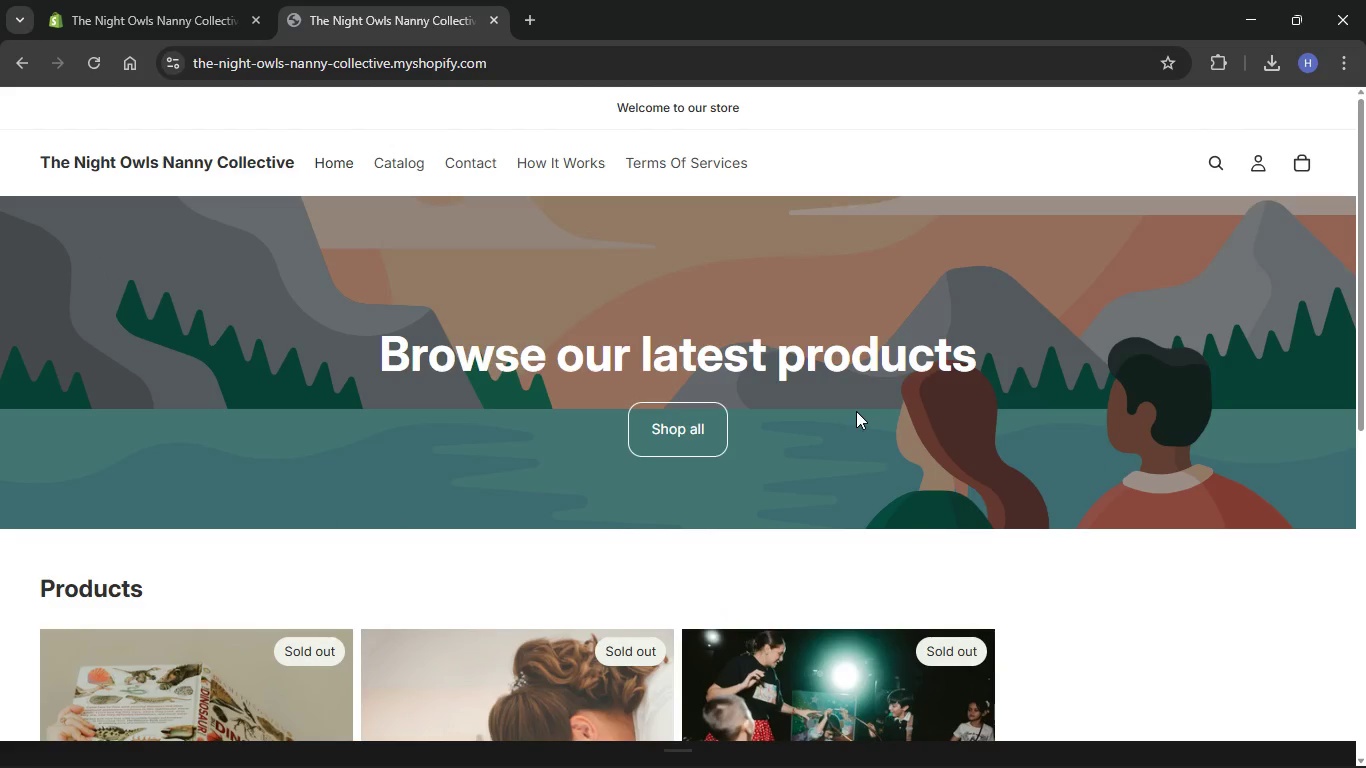 
hold_key(key=ShiftLeft, duration=6.28)
scroll: coordinate [864, 399], scroll_direction: up, amount: 2.0
 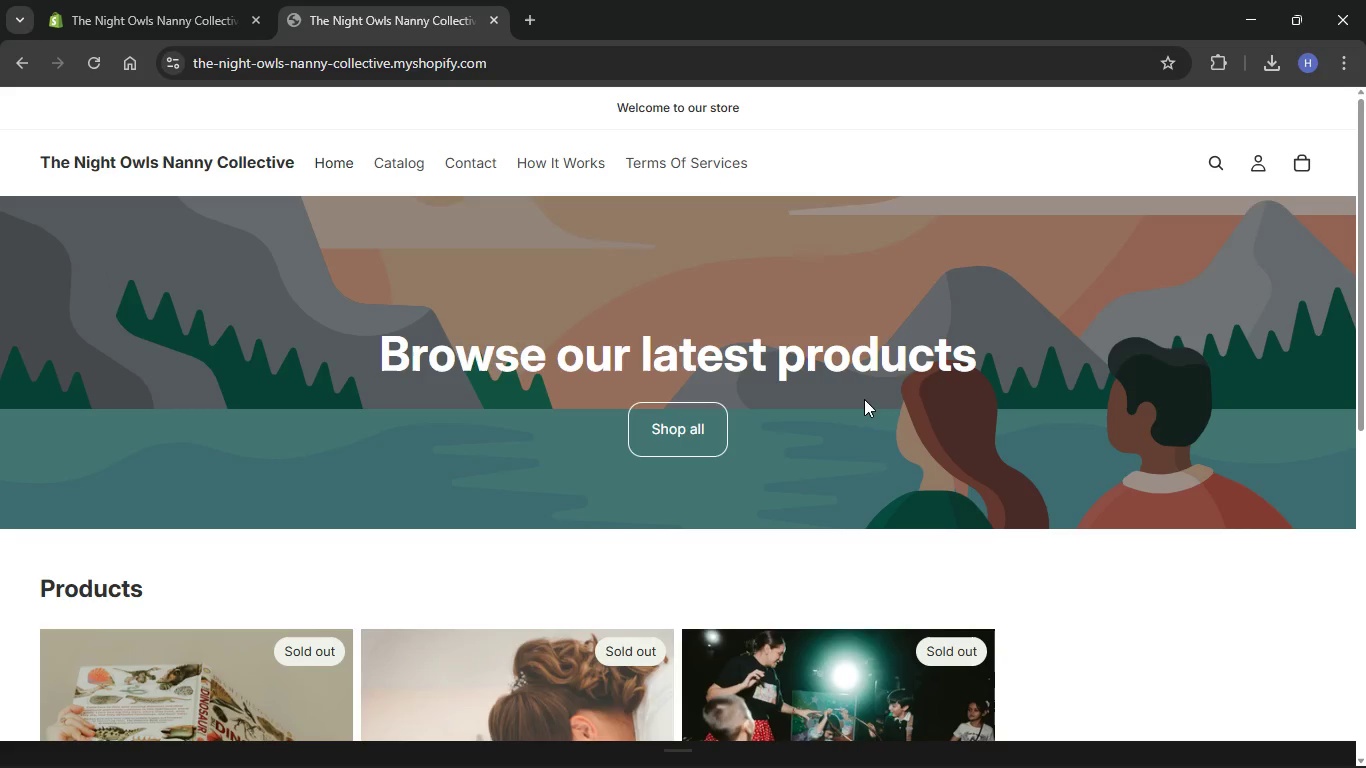 
right_click([885, 157])
 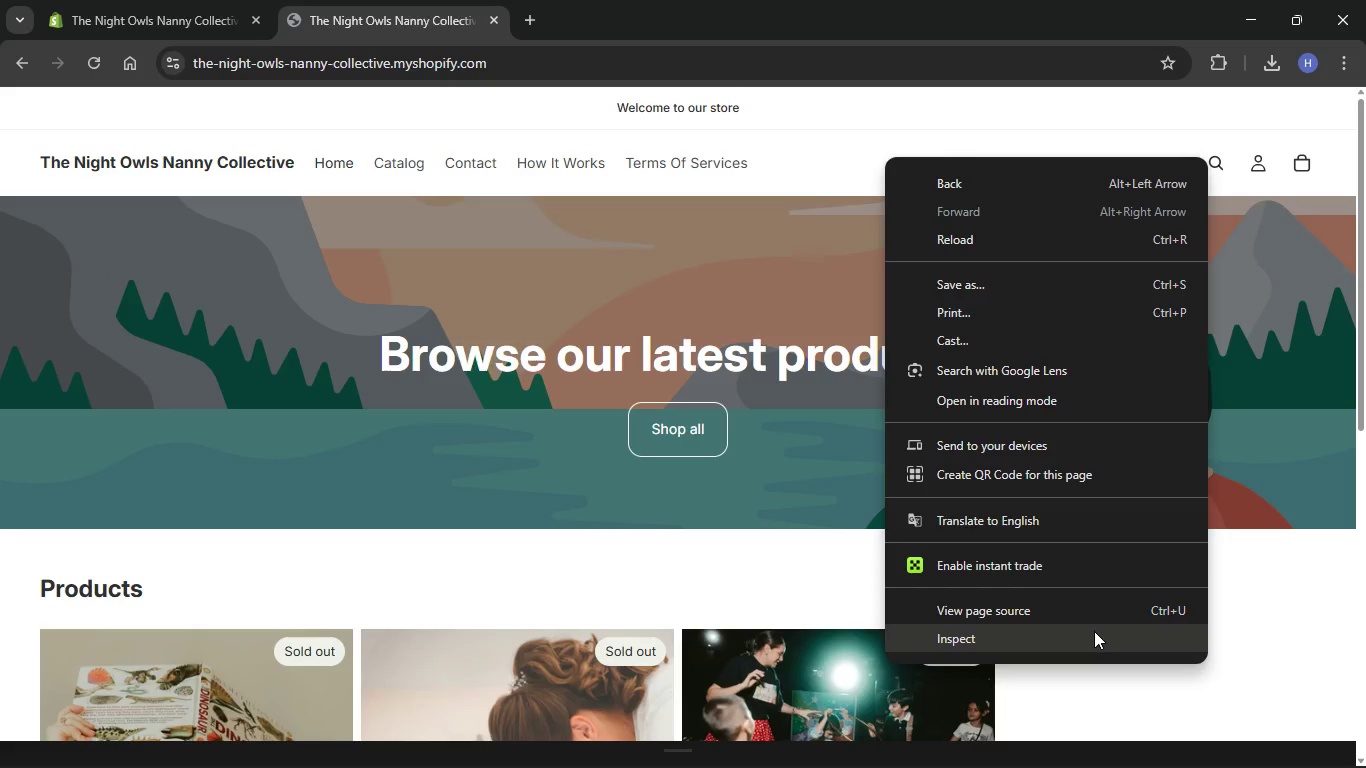 
left_click([1095, 631])
 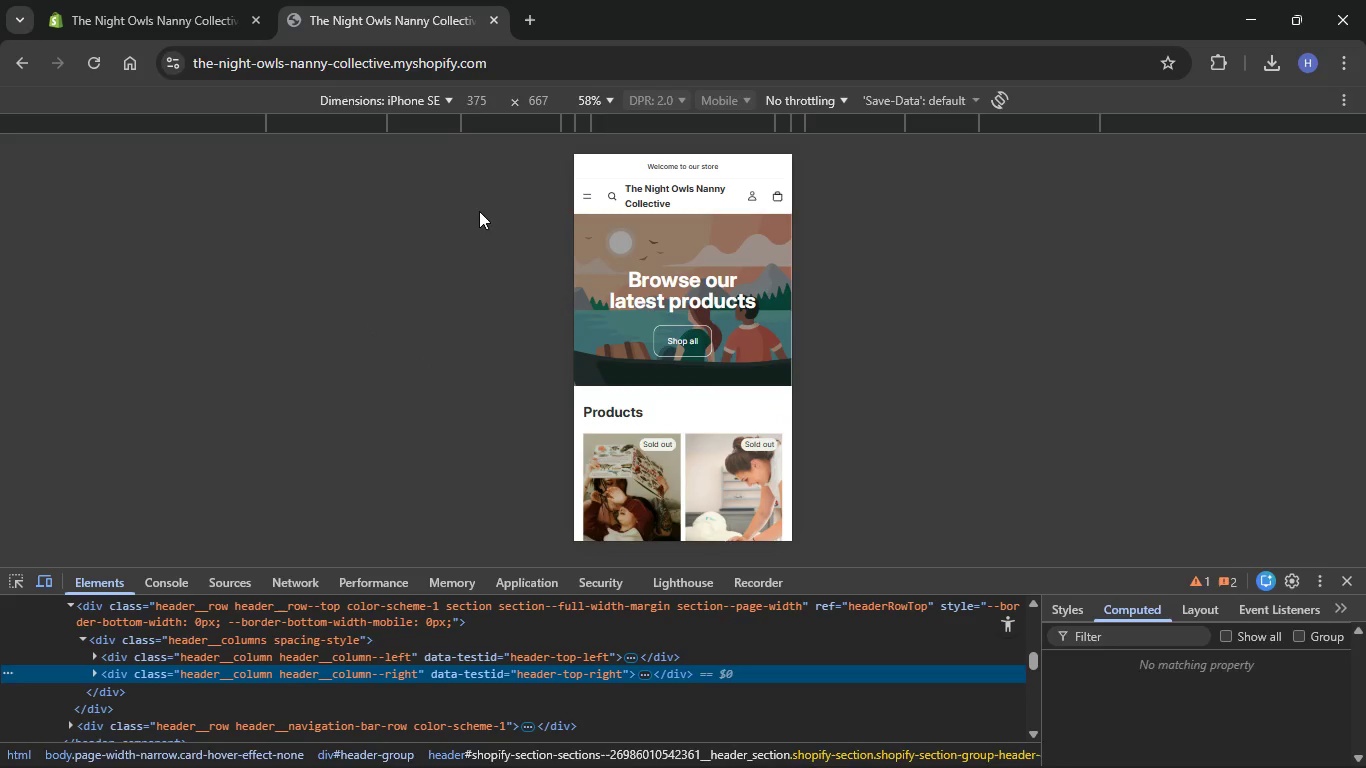 
mouse_move([397, 119])
 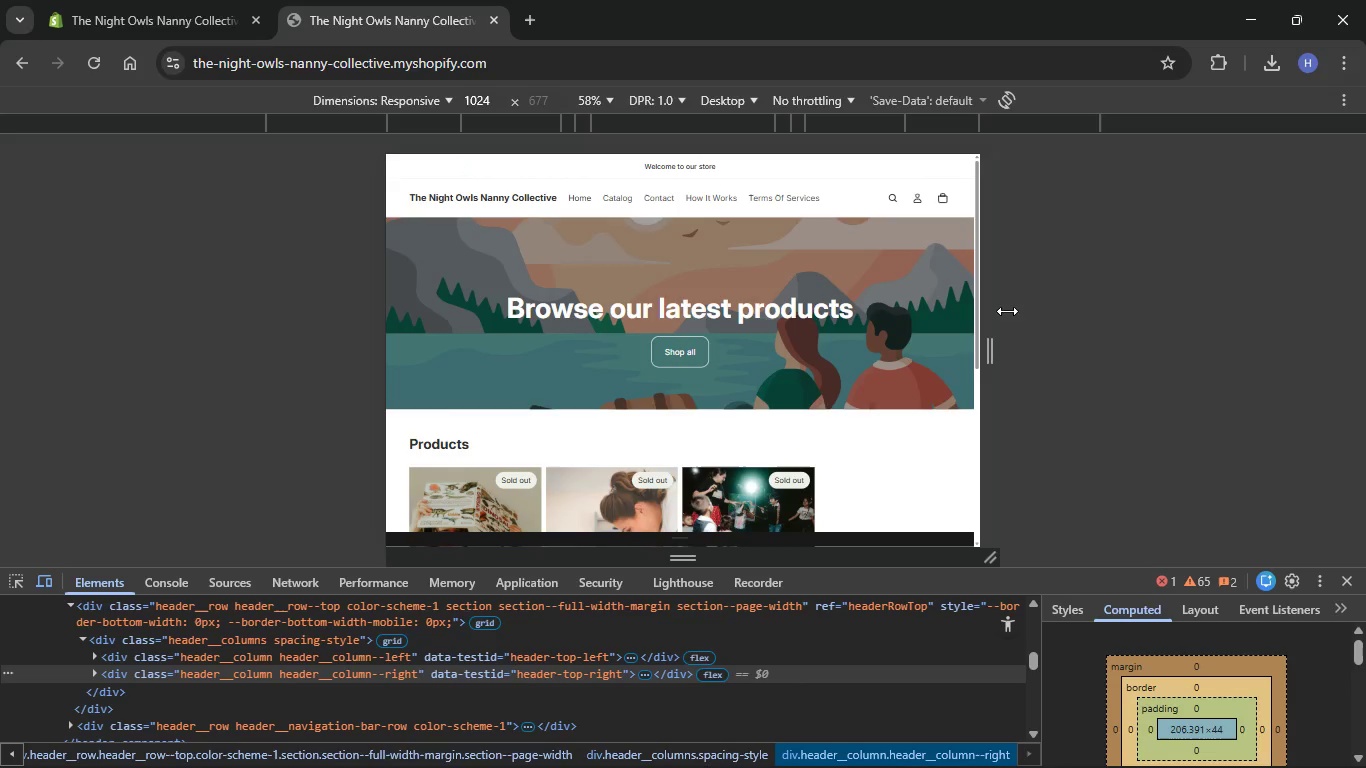 
mouse_move([1342, 117])
 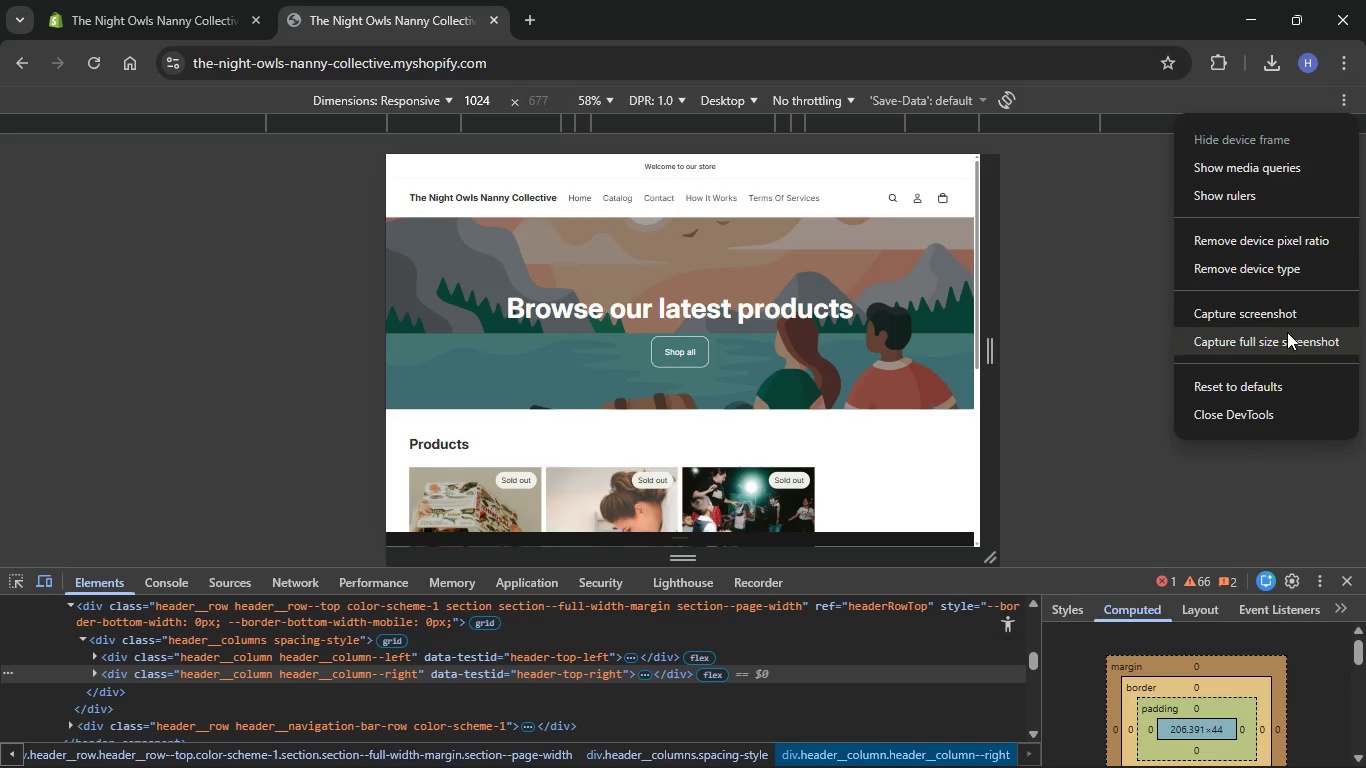 
left_click([1287, 332])
 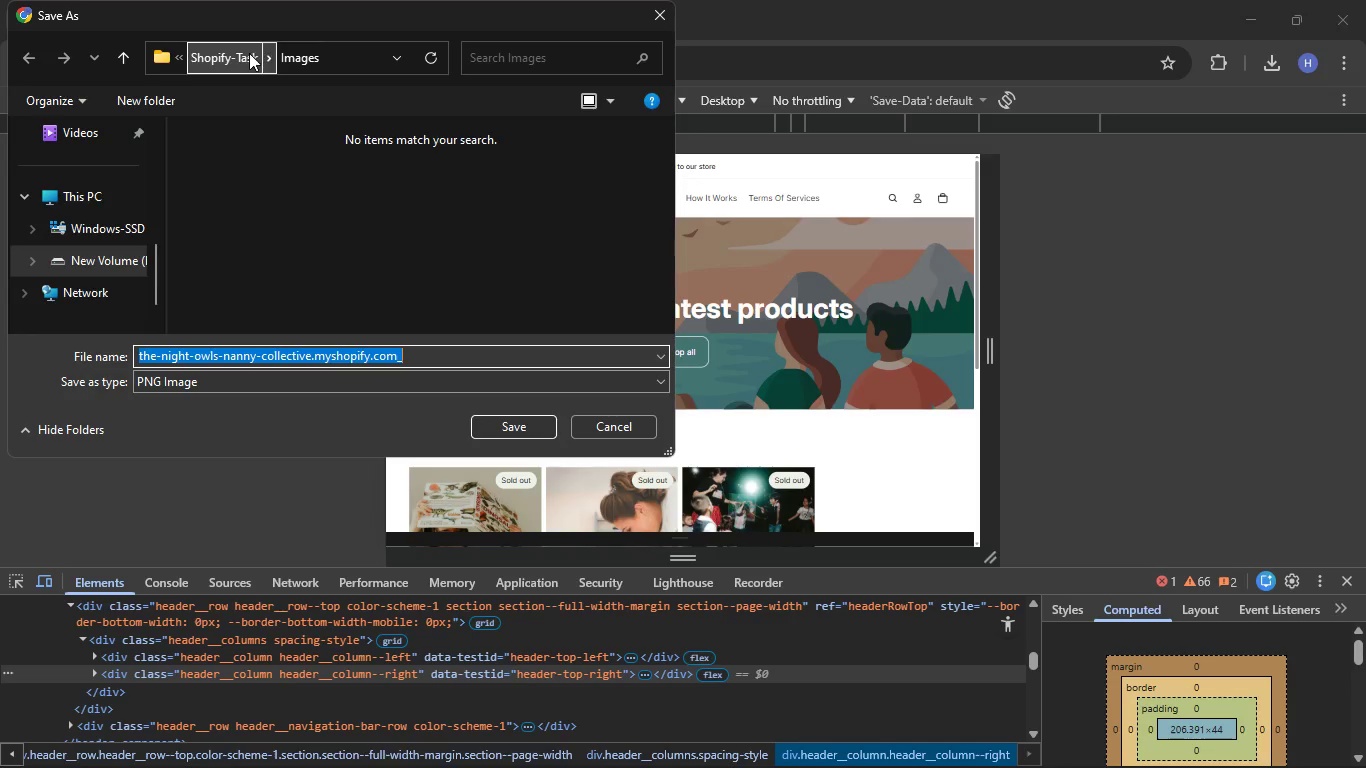 
wait(7.41)
 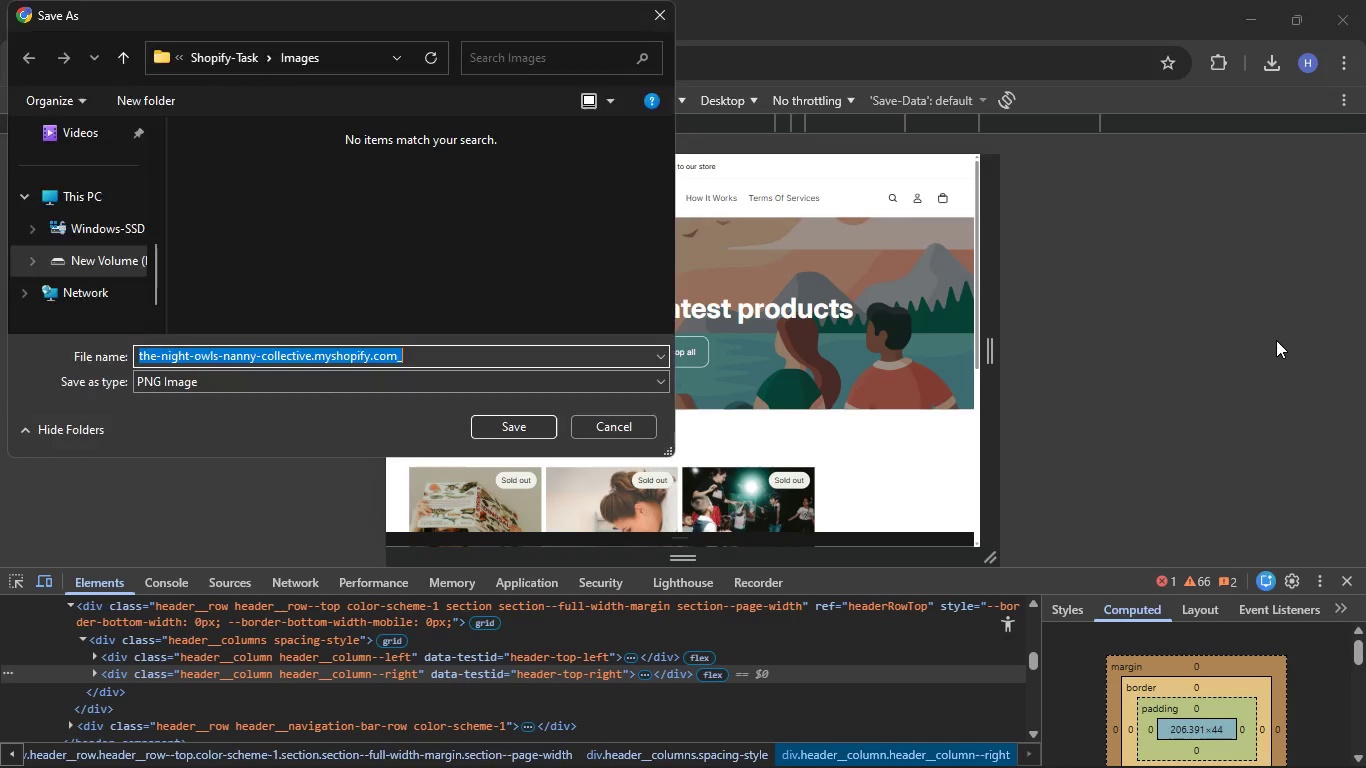 
double_click([252, 213])
 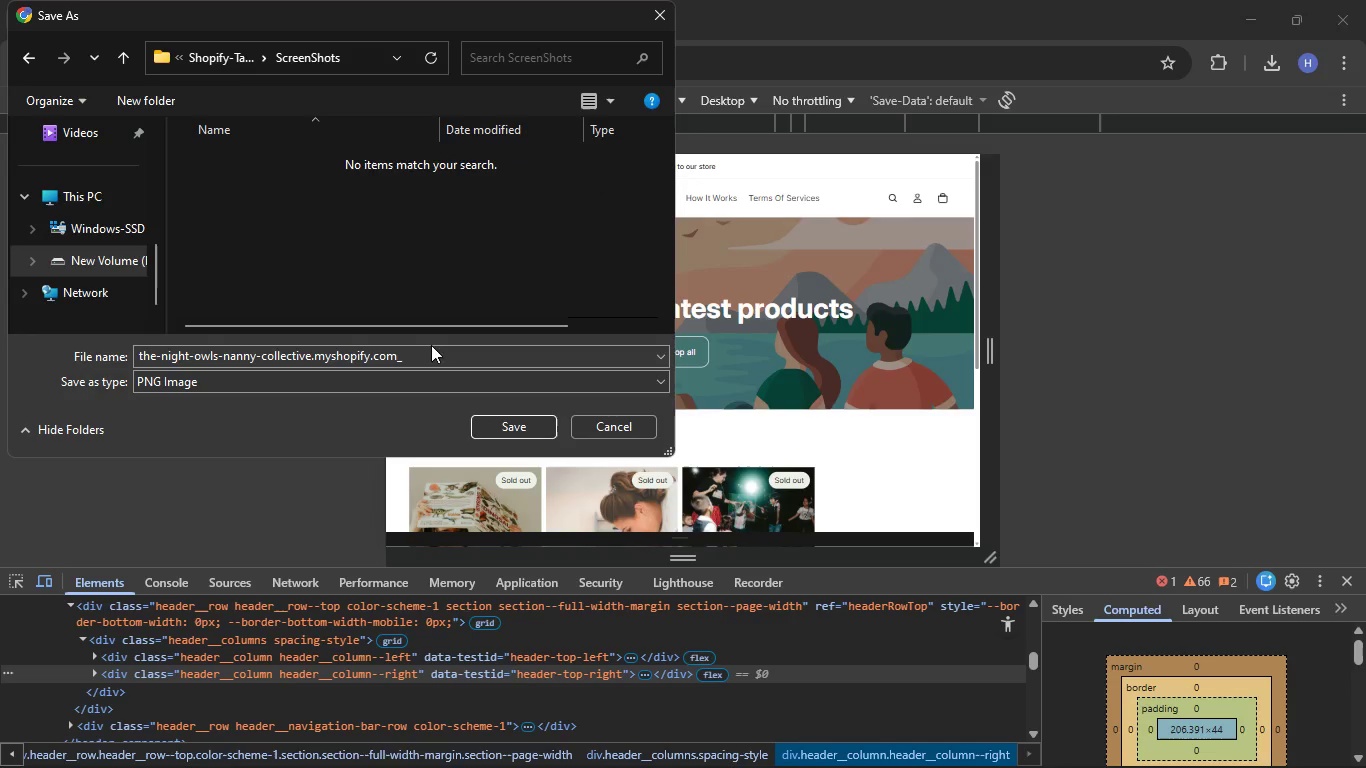 
left_click_drag(start_coordinate=[436, 351], to_coordinate=[274, 341])
 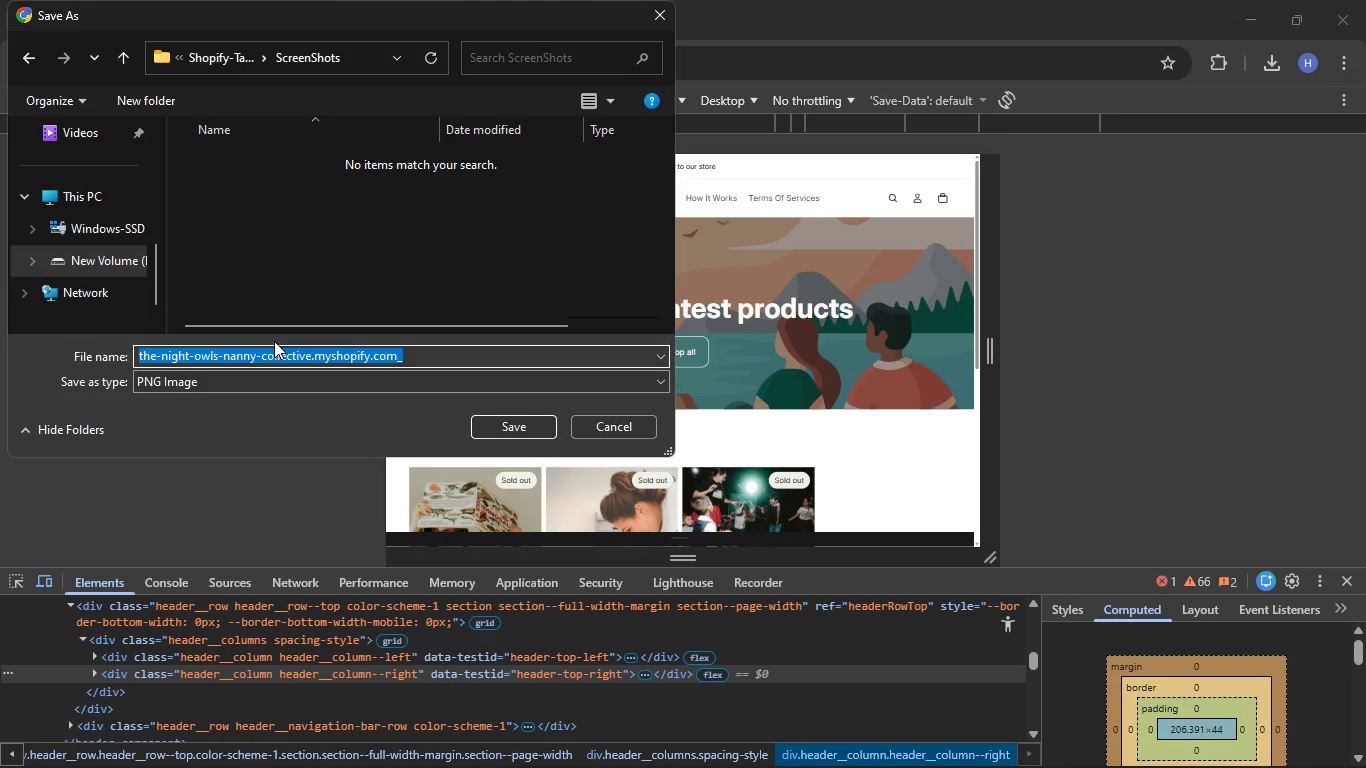 
key(Backspace)
type(HomePage)
 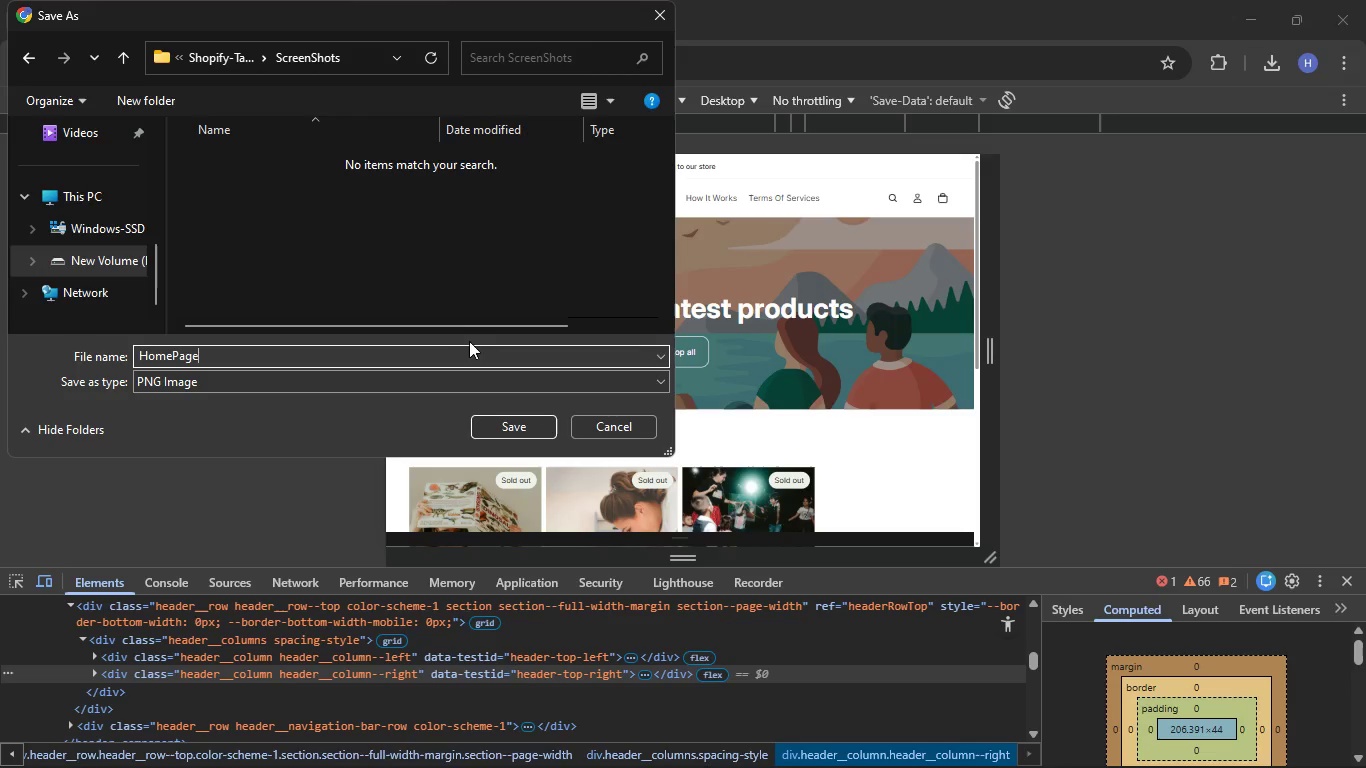 
left_click([504, 418])
 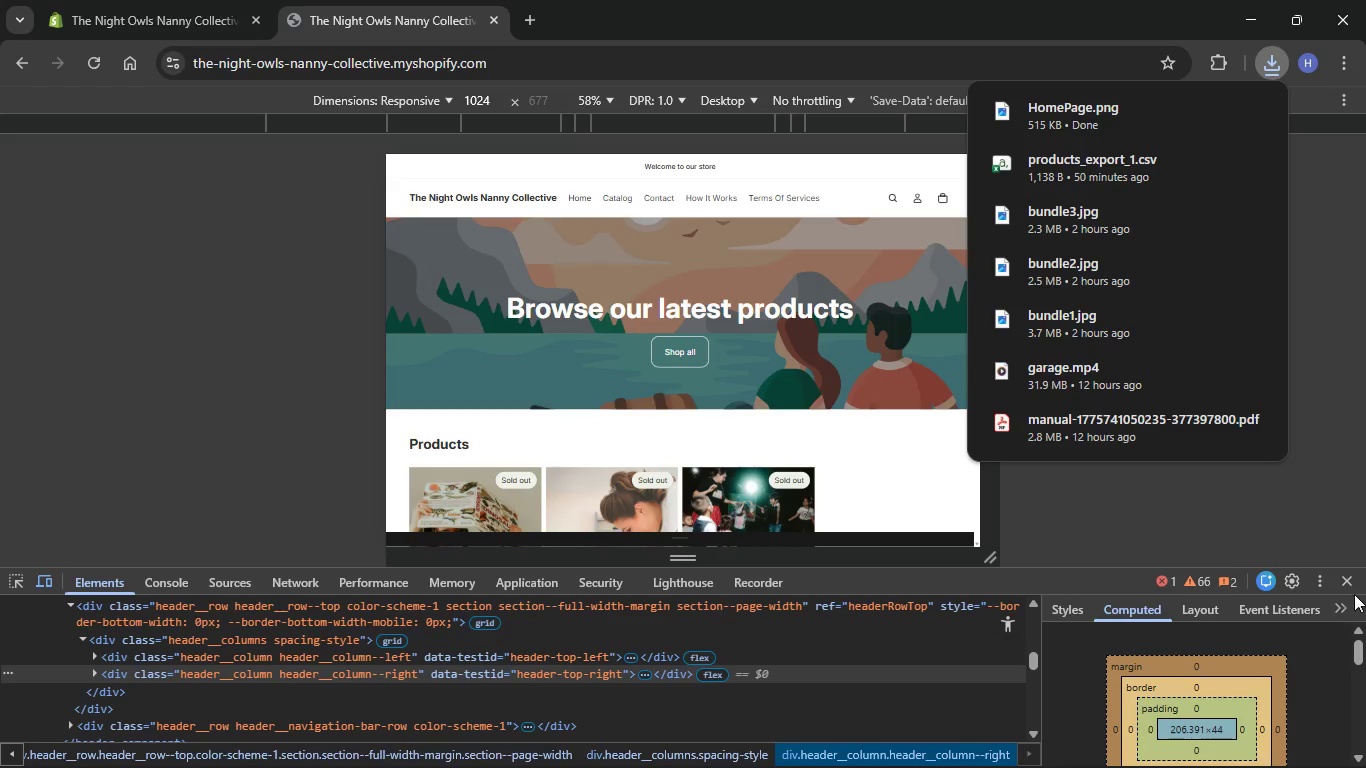 
left_click([1346, 587])
 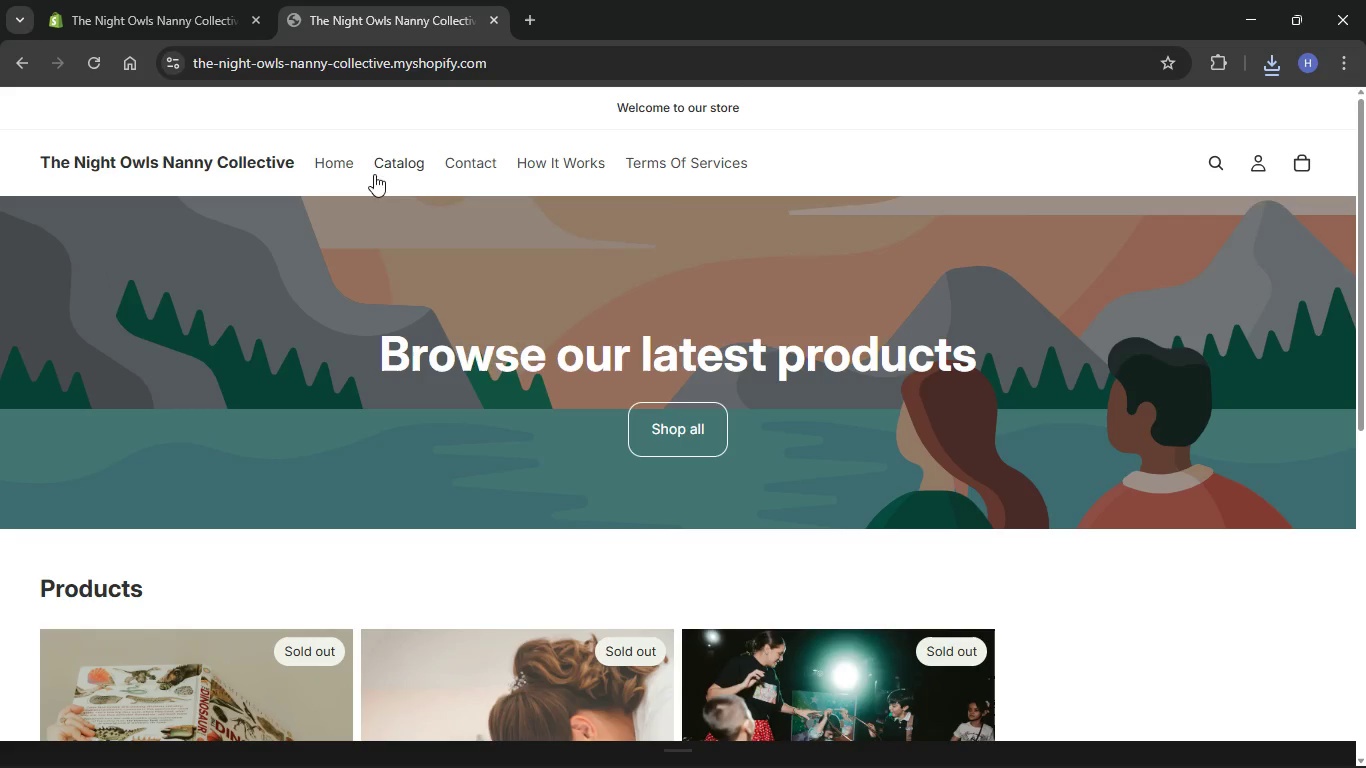 
scroll: coordinate [454, 446], scroll_direction: down, amount: 17.0
 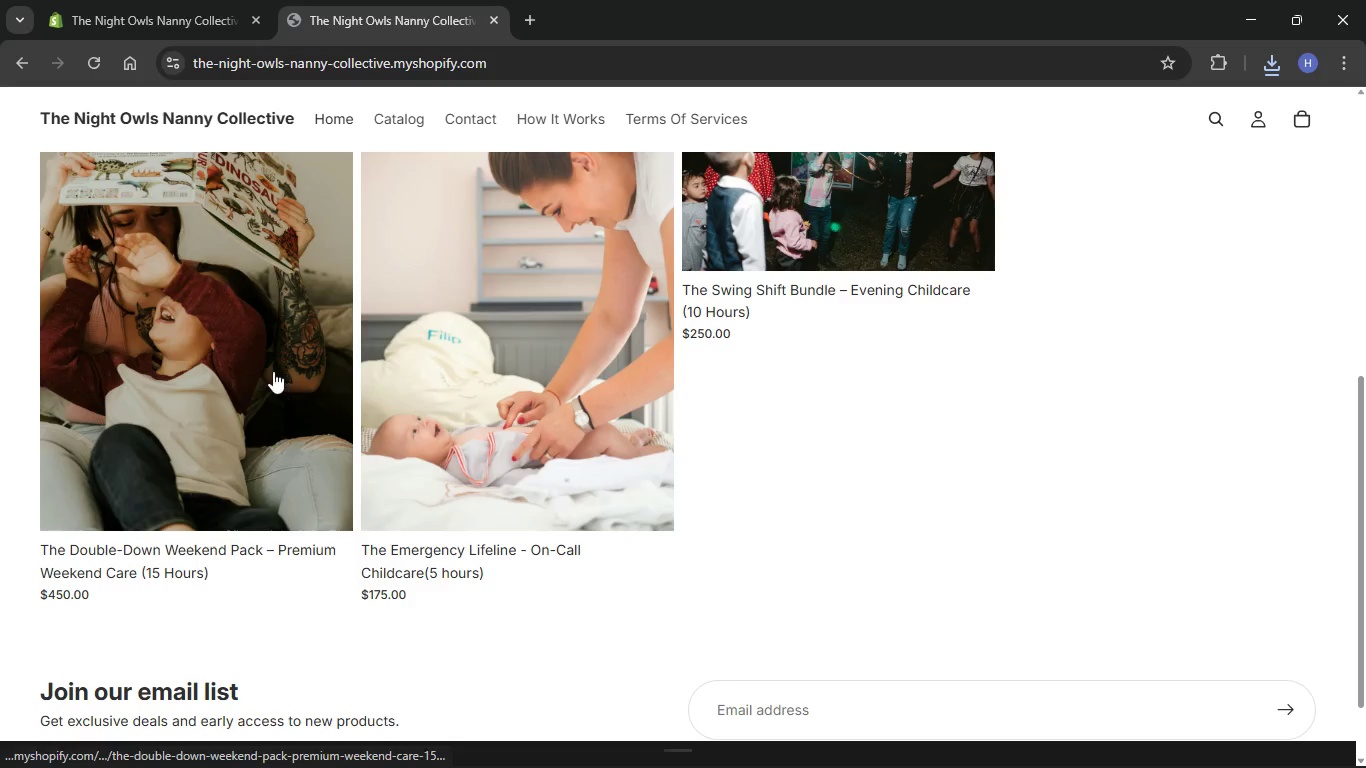 
left_click([272, 370])
 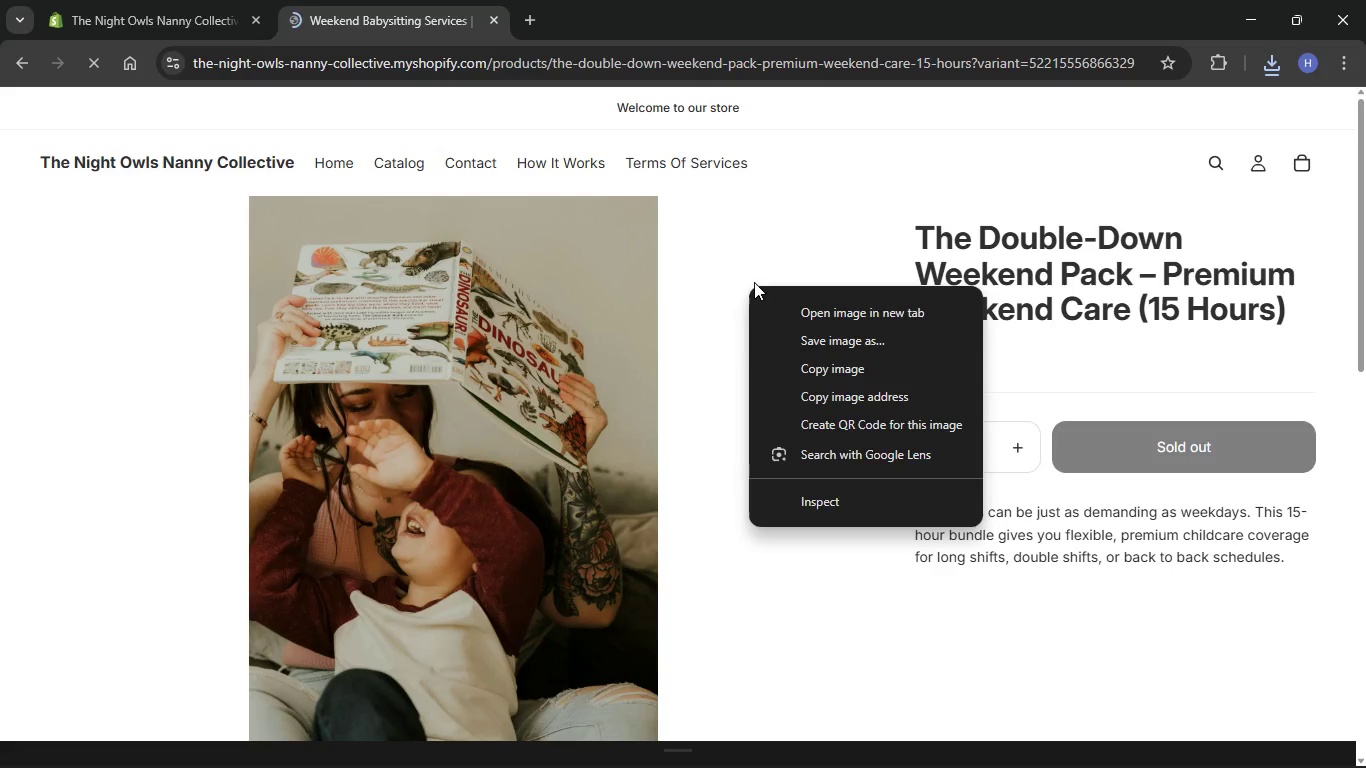 
wait(5.86)
 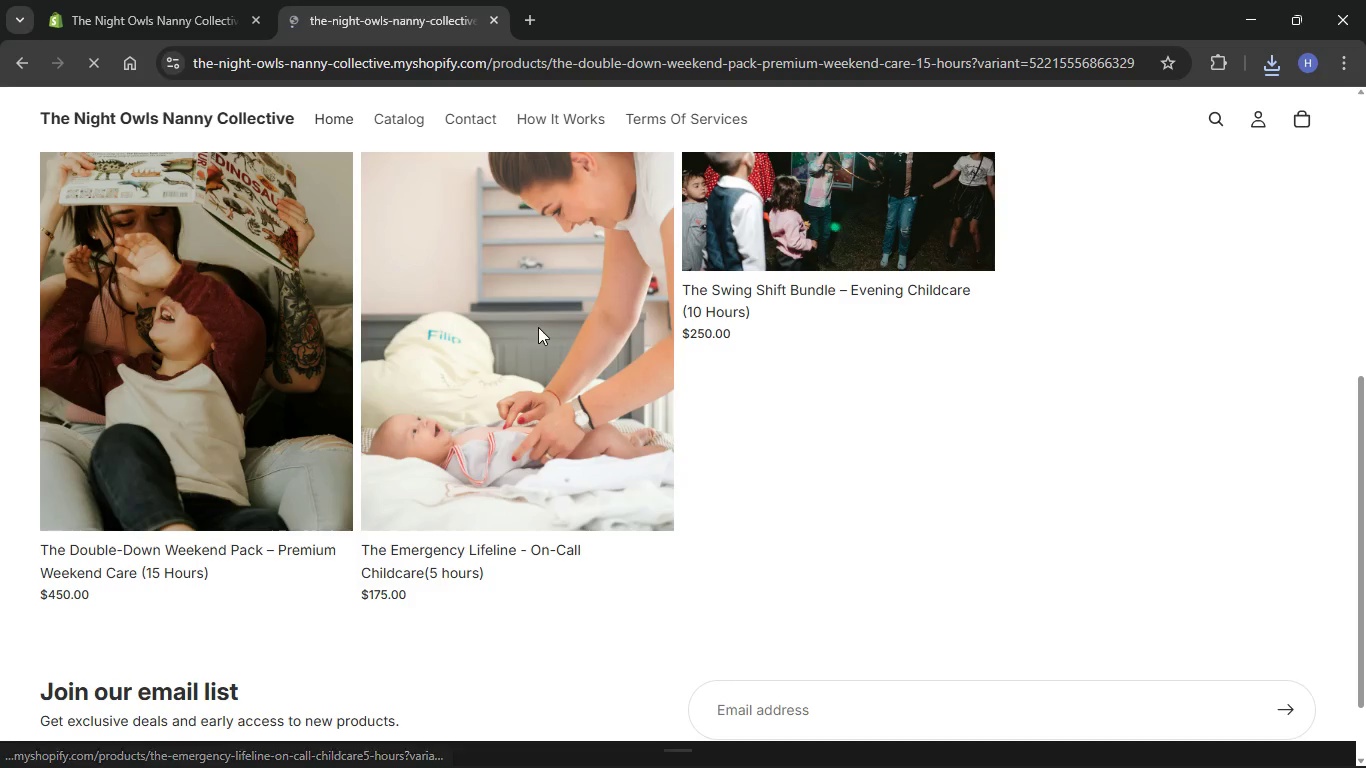 
left_click([912, 500])
 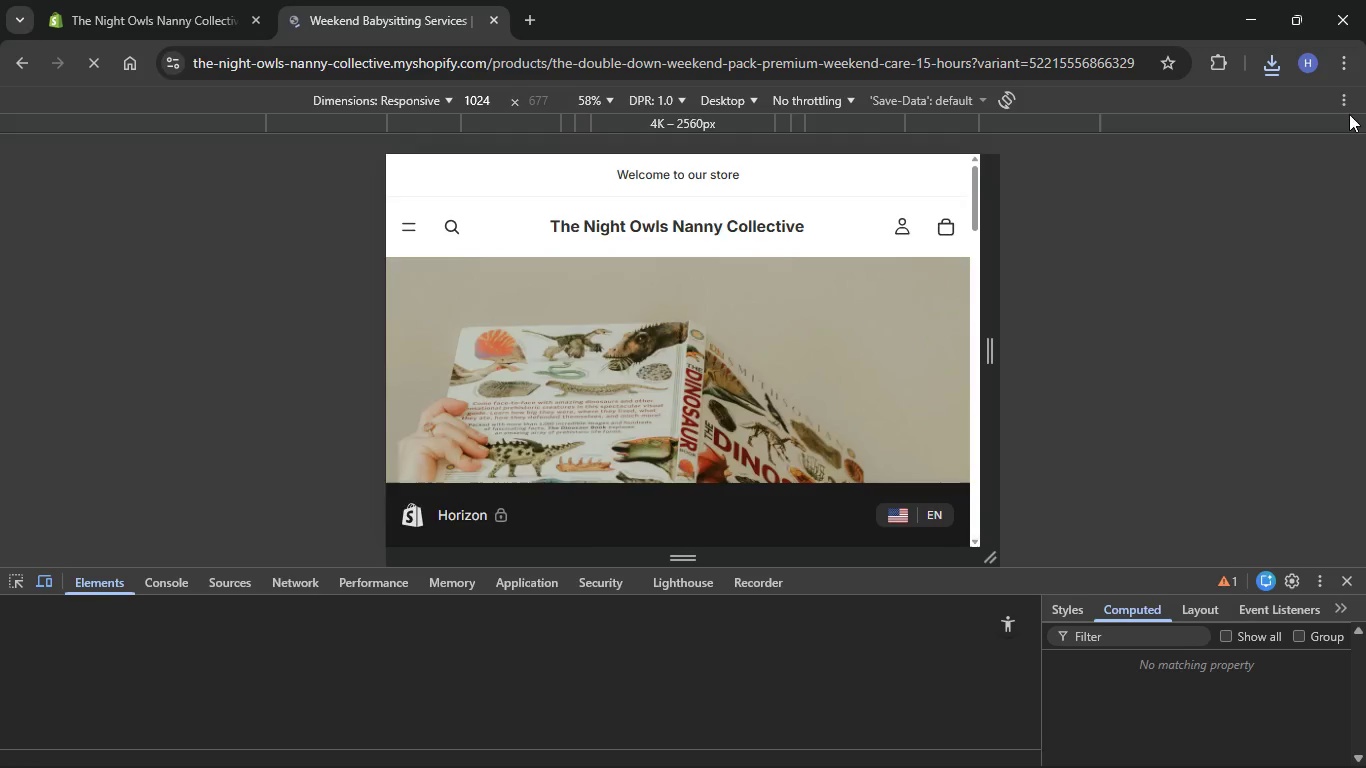 
left_click([1338, 99])
 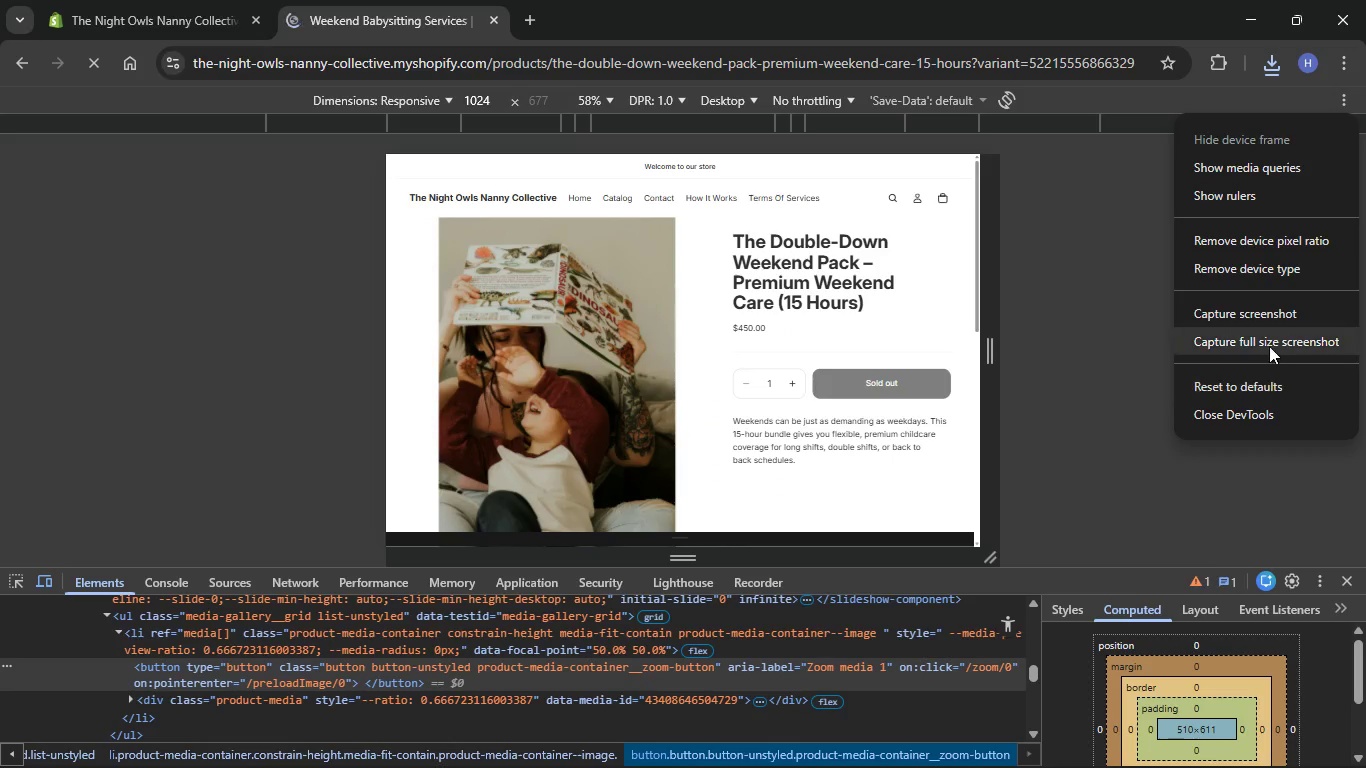 
left_click([1268, 344])
 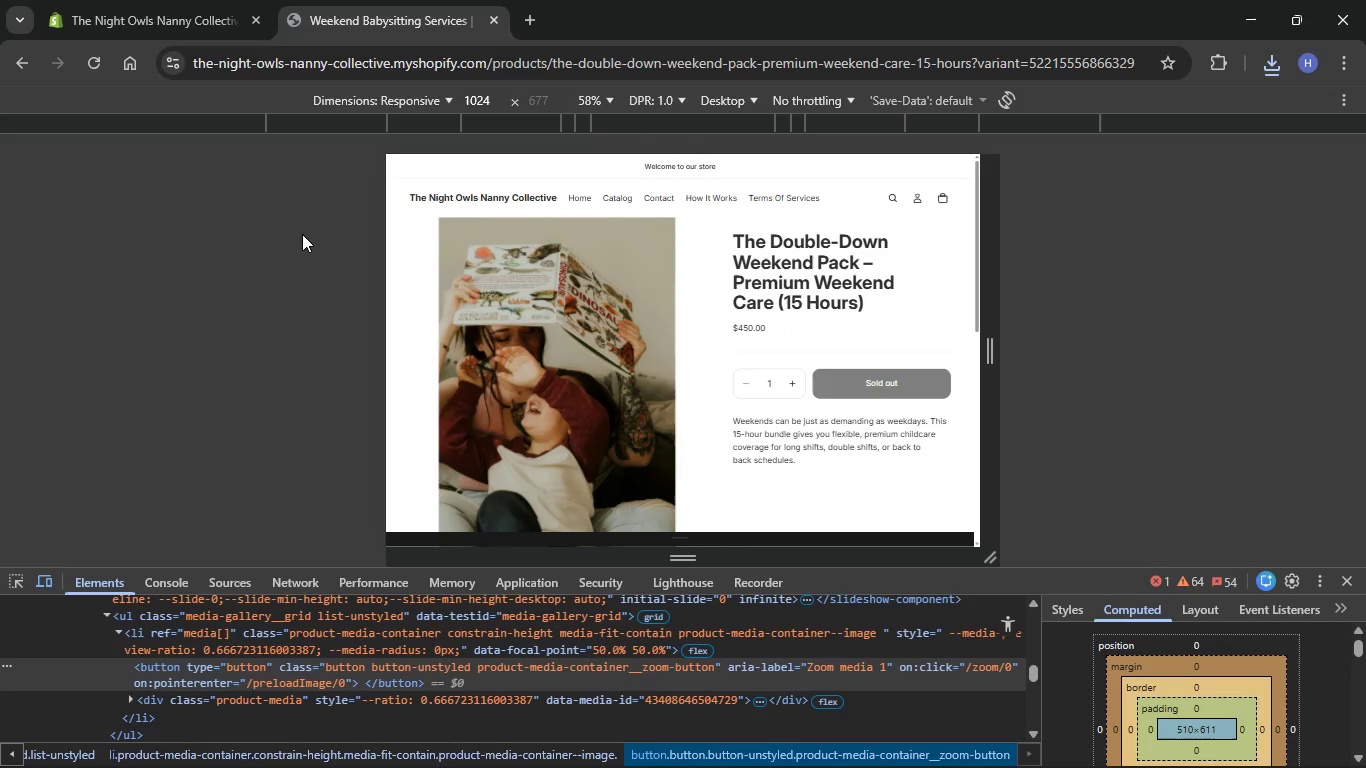 
wait(7.08)
 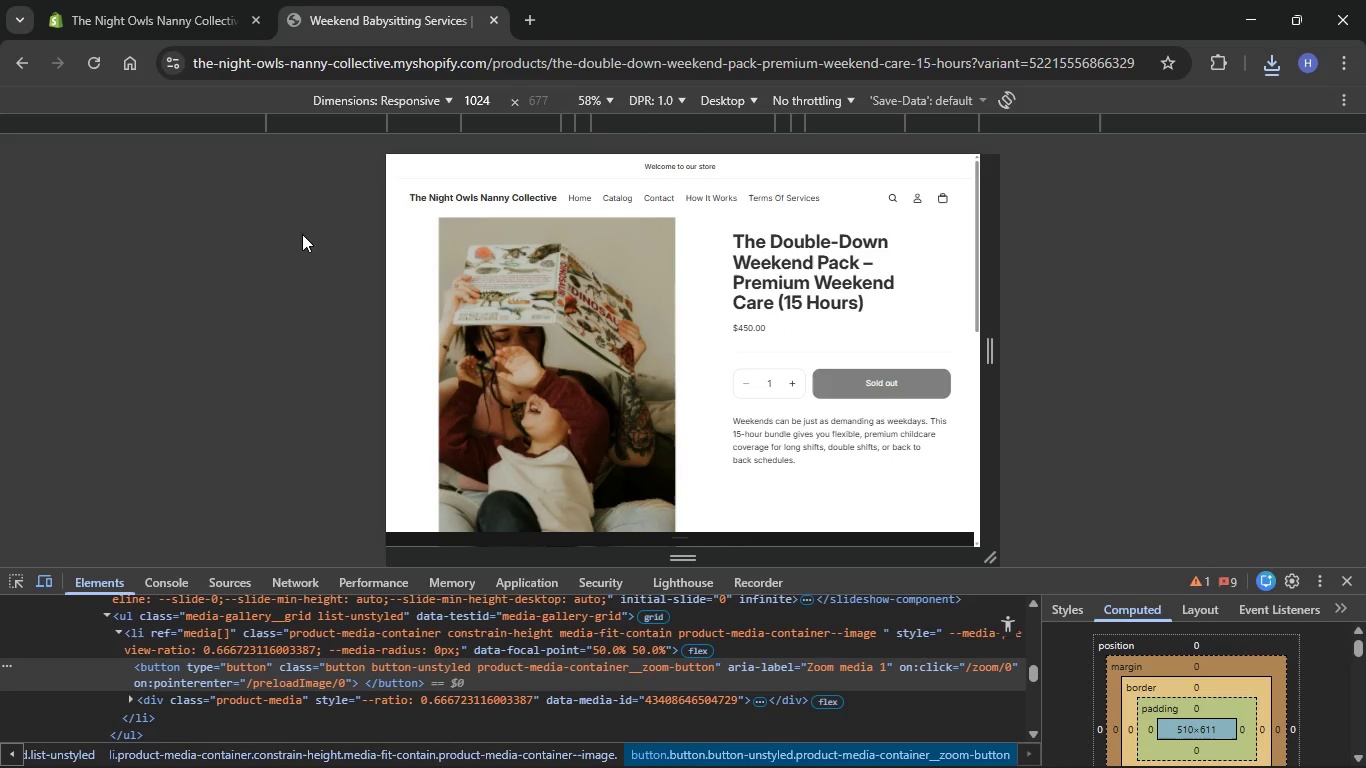 
key(Backspace)
type(Products Page)
 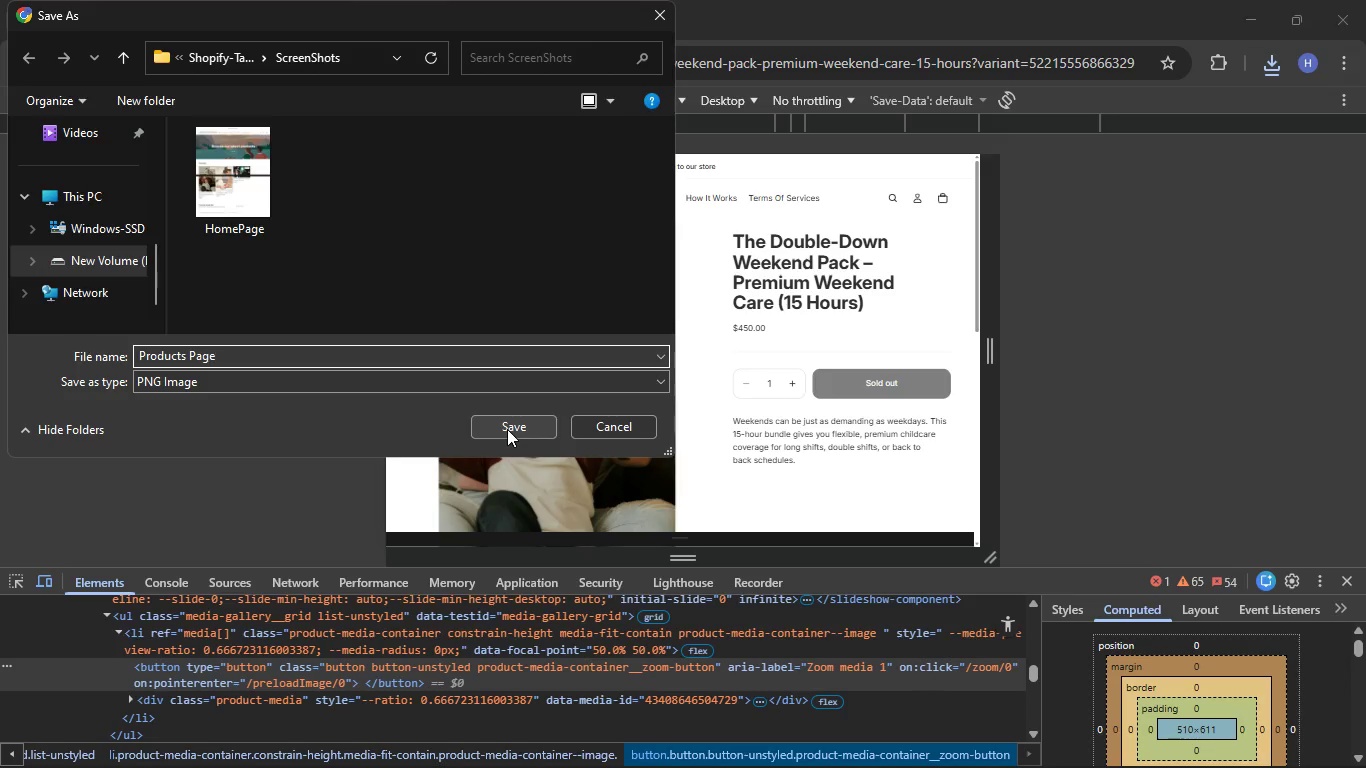 
left_click([507, 429])
 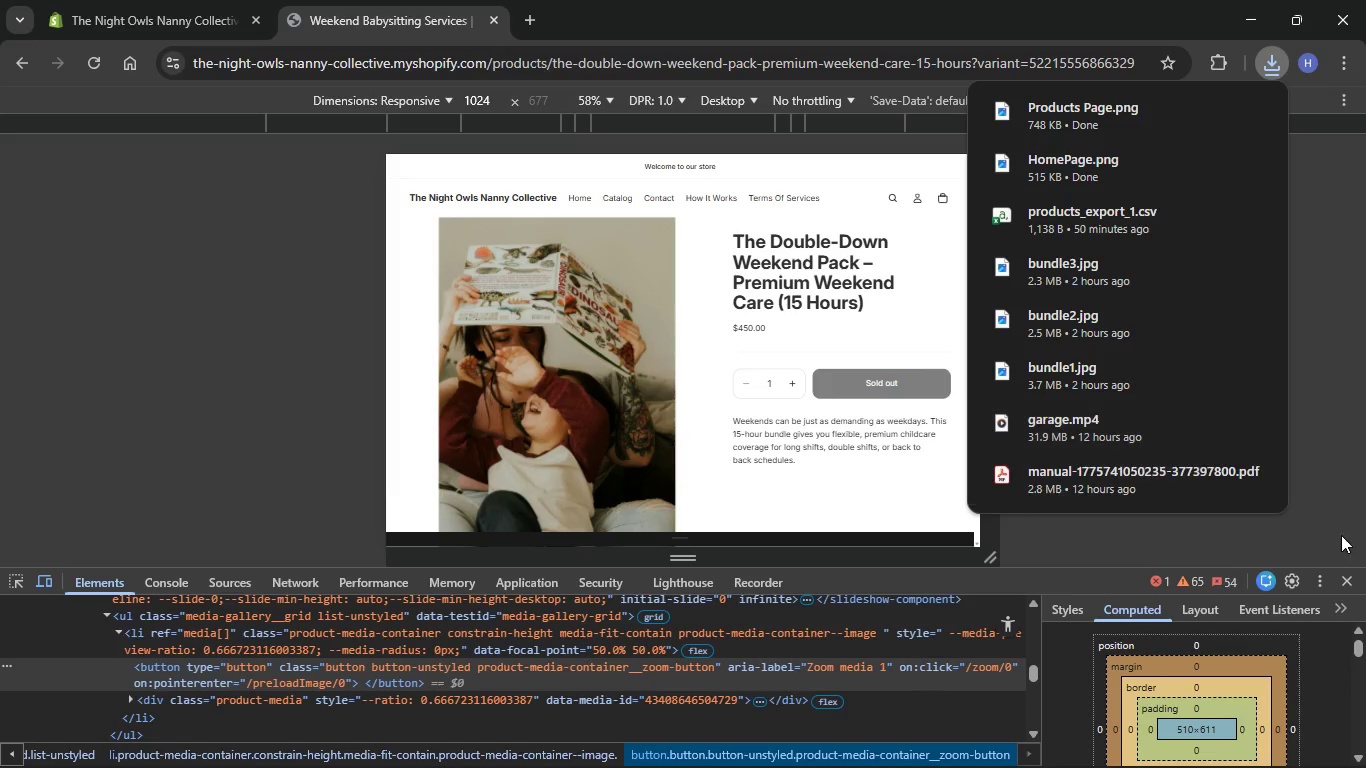 
left_click([1342, 521])
 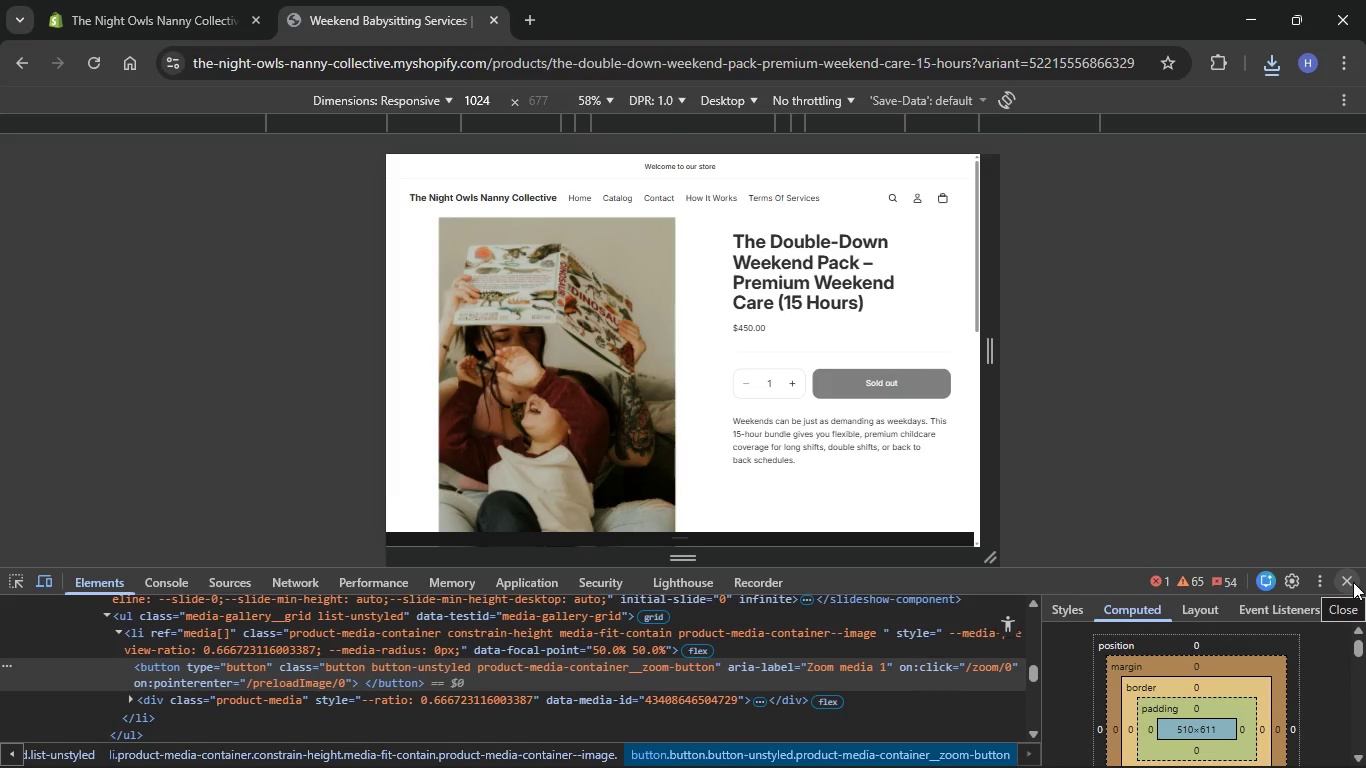 
left_click([1353, 582])
 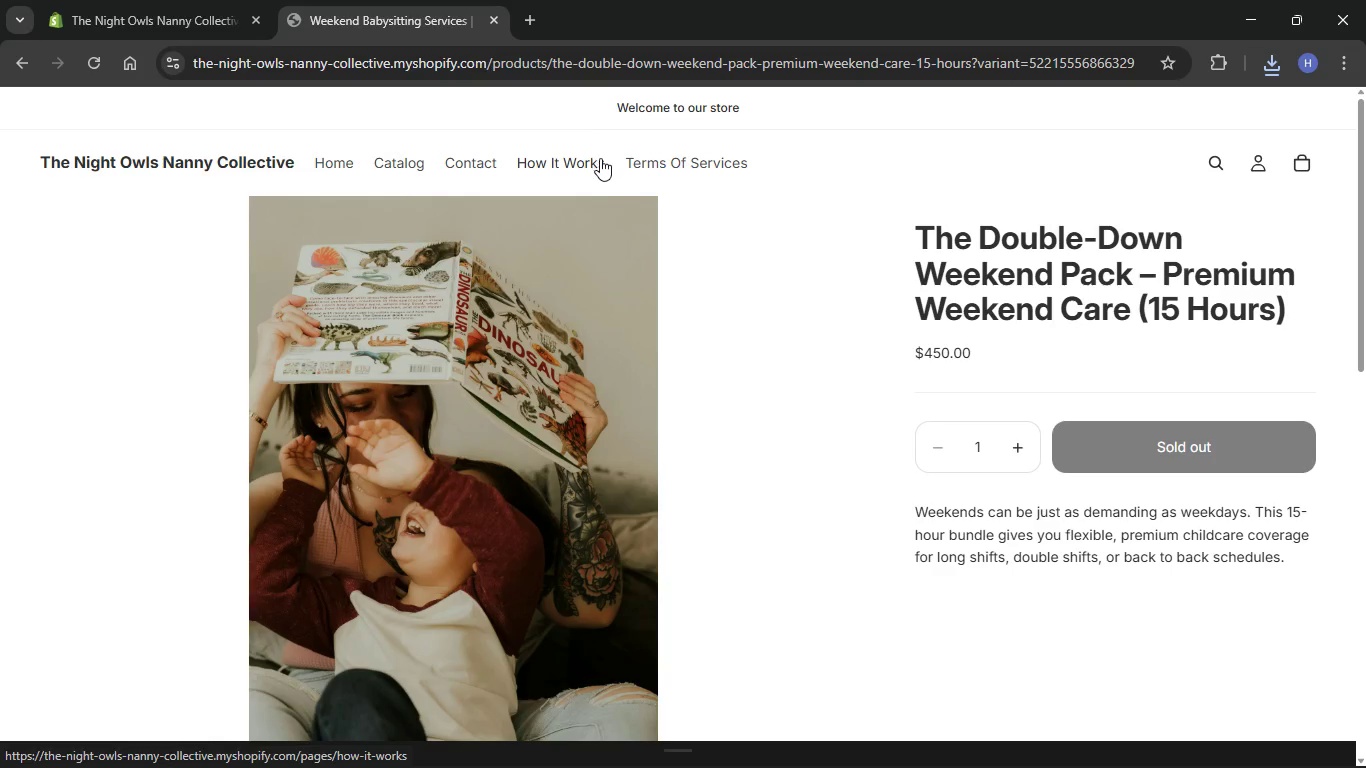 
scroll: coordinate [626, 195], scroll_direction: down, amount: 16.0
 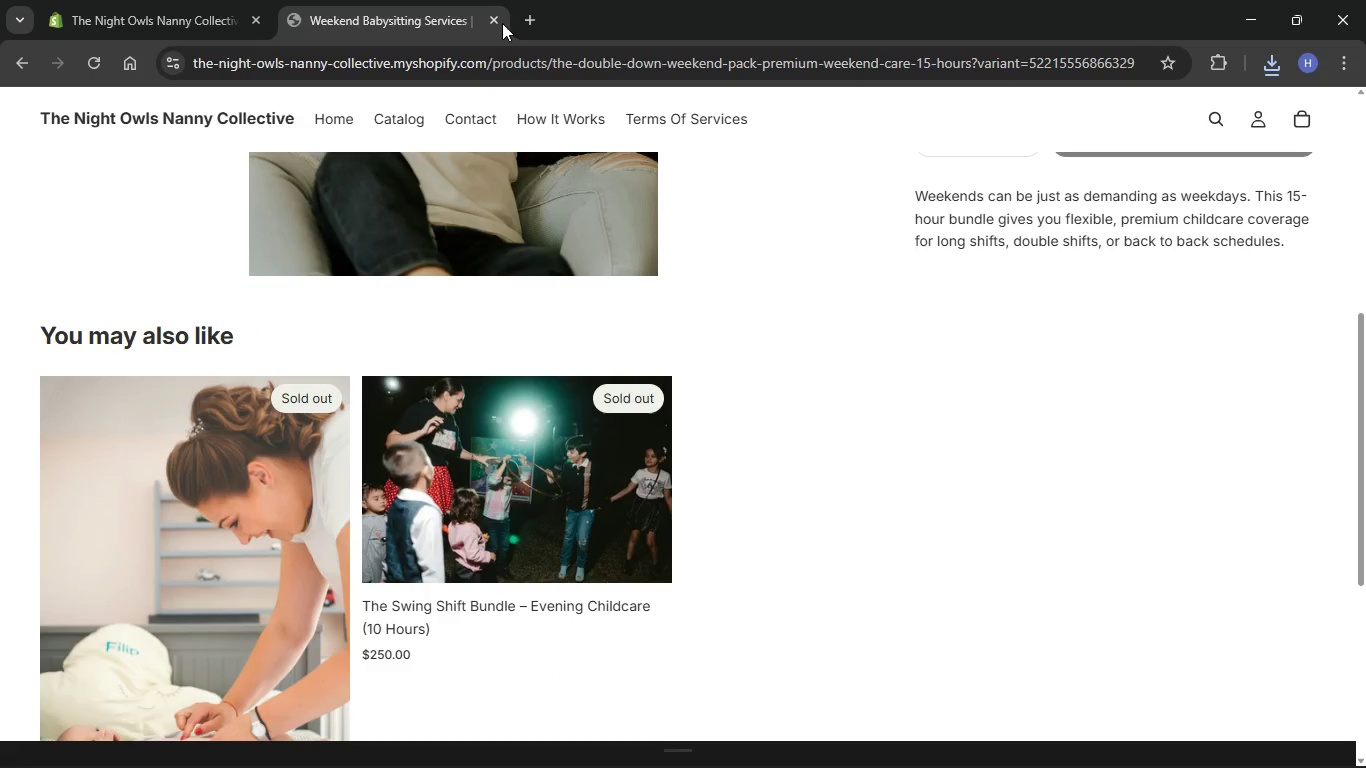 
left_click([499, 20])
 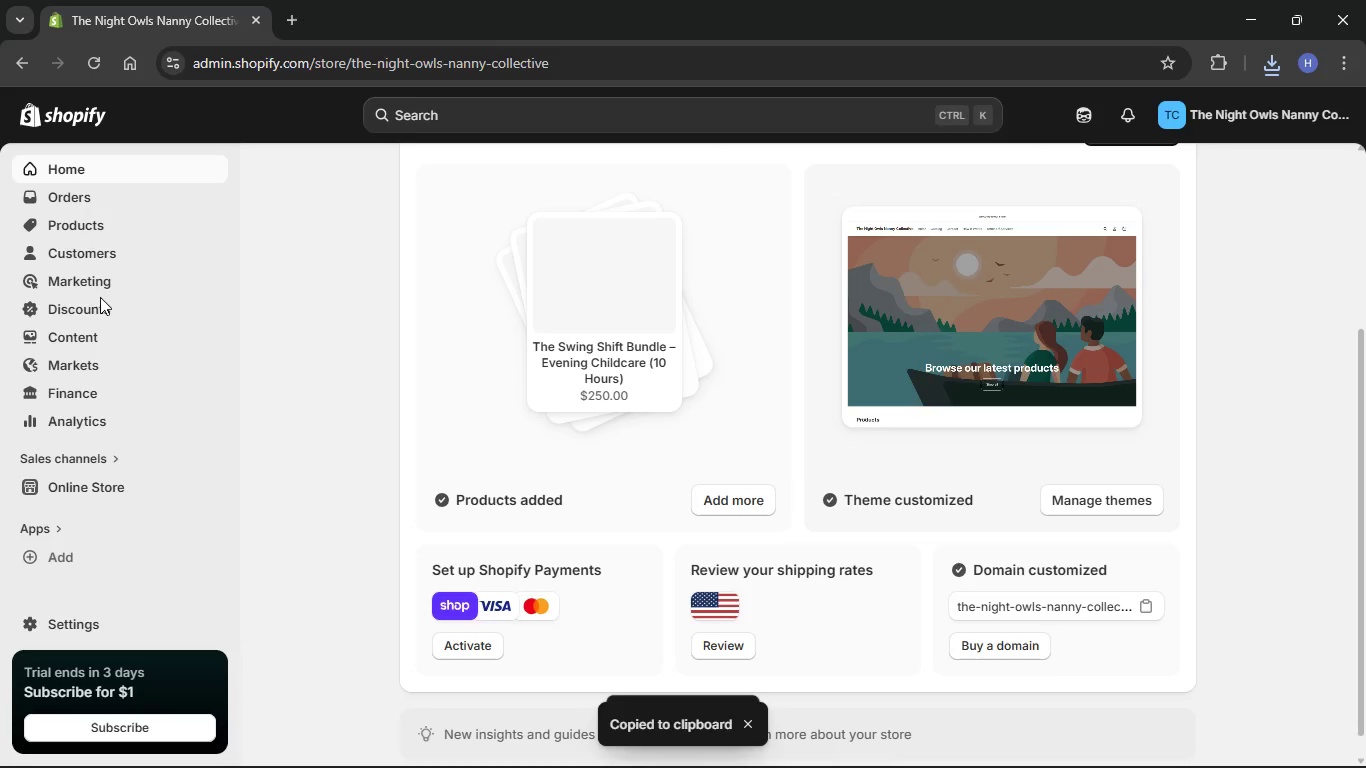 
scroll: coordinate [107, 293], scroll_direction: down, amount: 1.0
 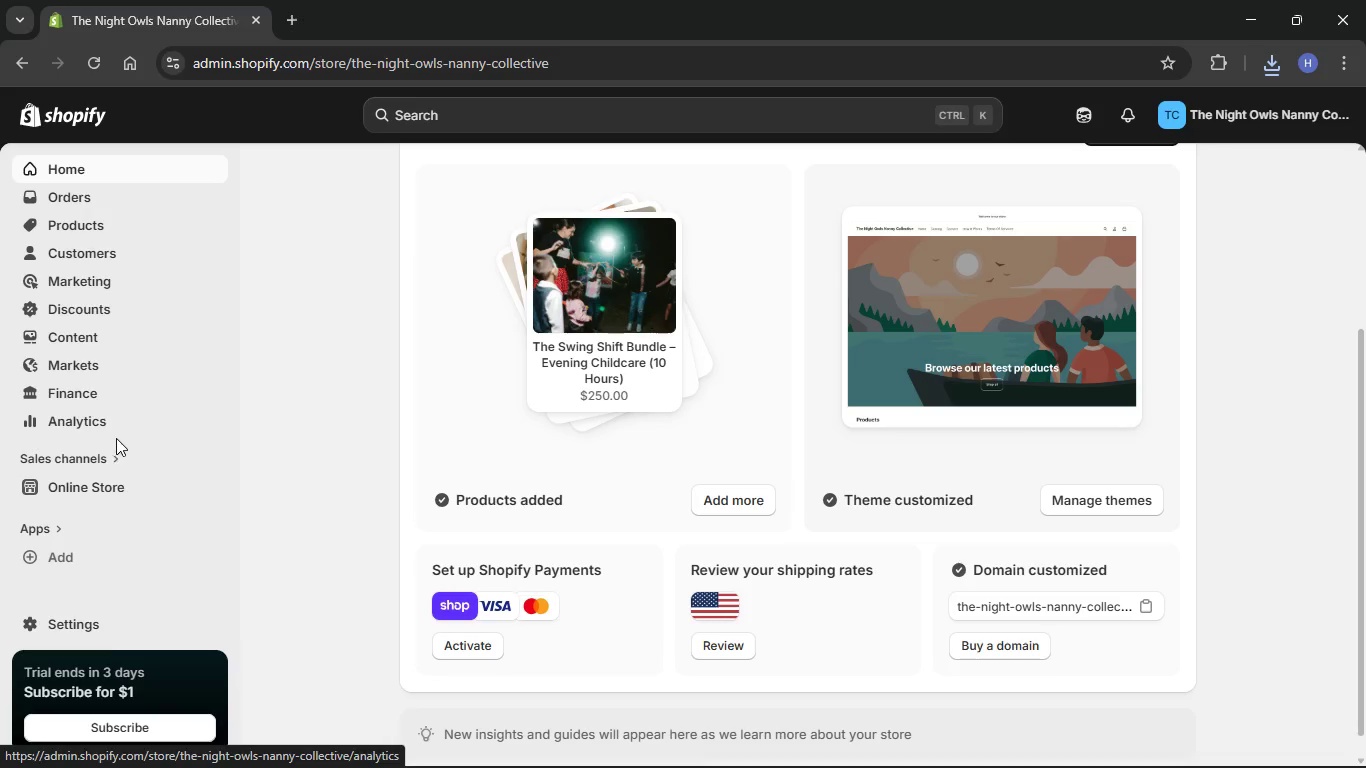 
left_click([106, 630])
 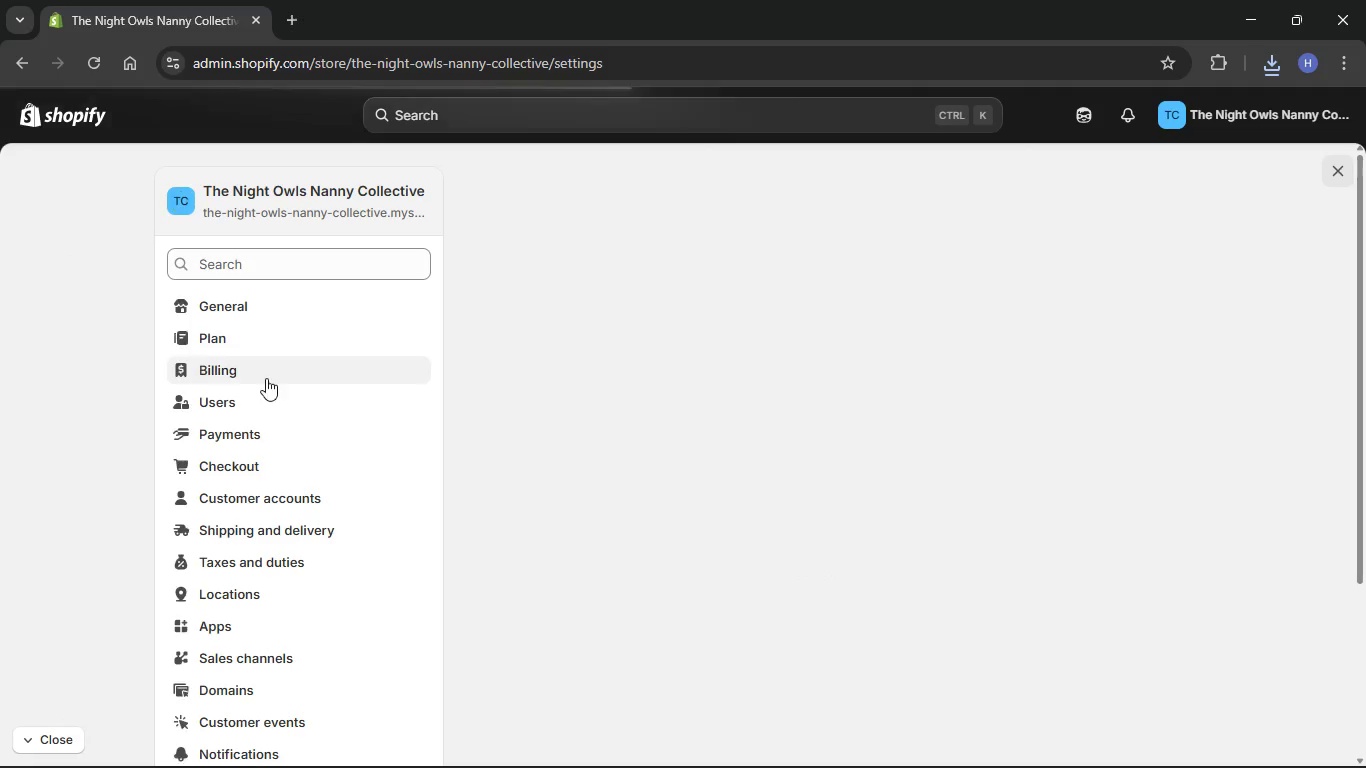 
left_click([241, 455])
 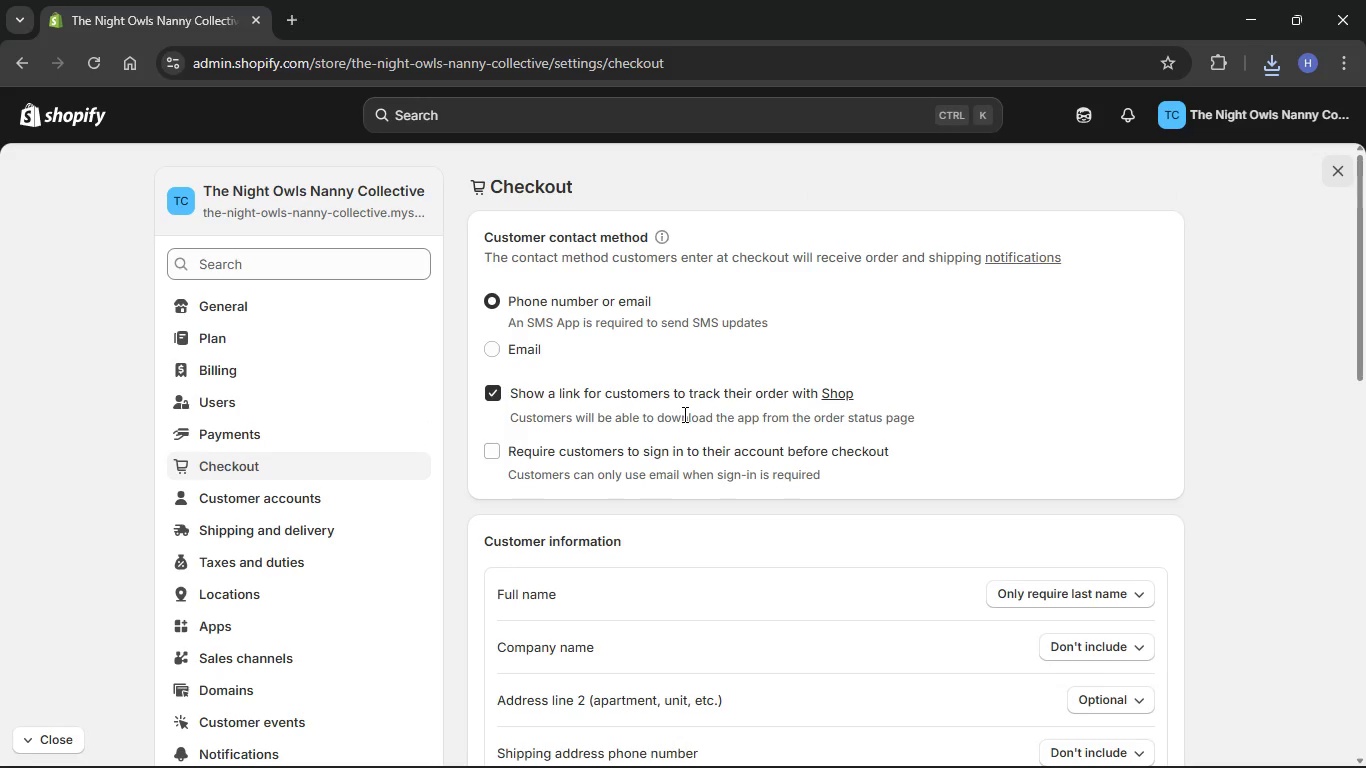 
left_click_drag(start_coordinate=[1365, 266], to_coordinate=[1365, 282])
 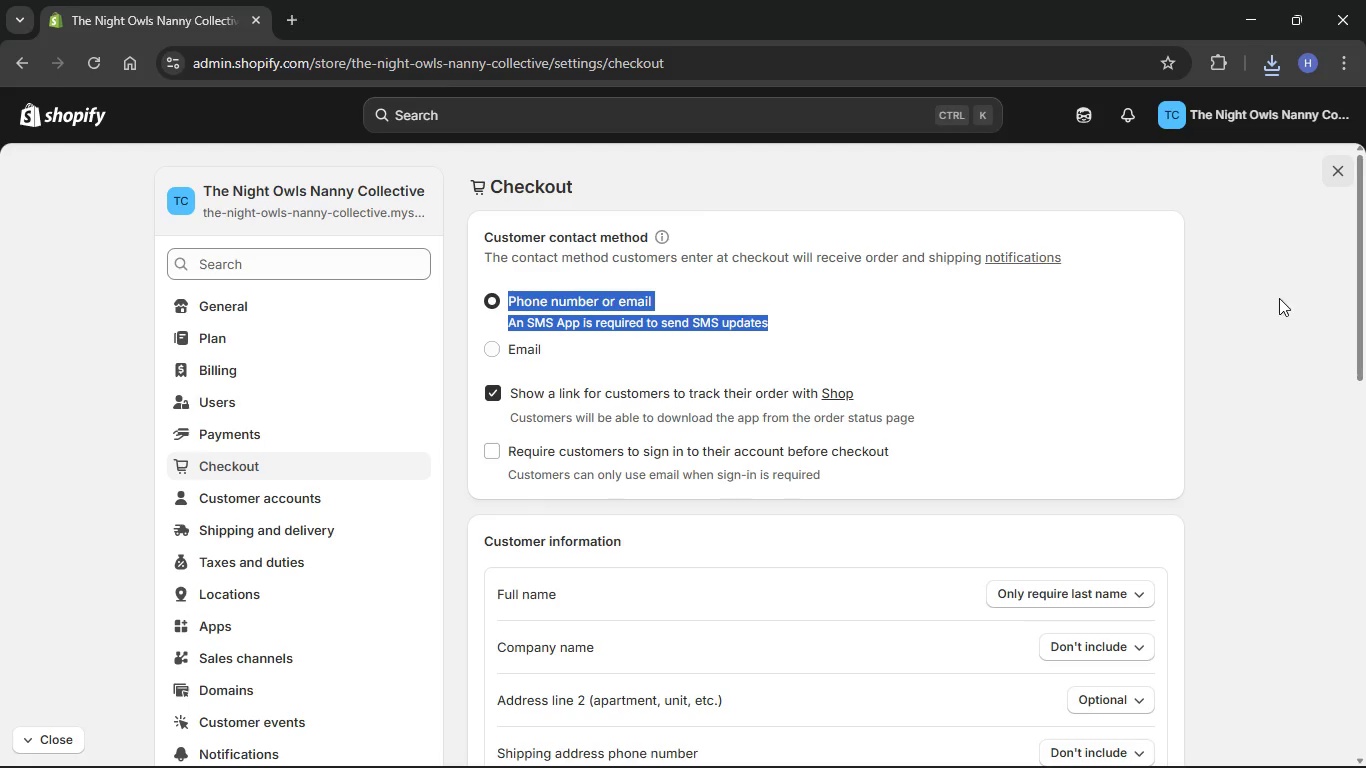 
left_click([1279, 298])
 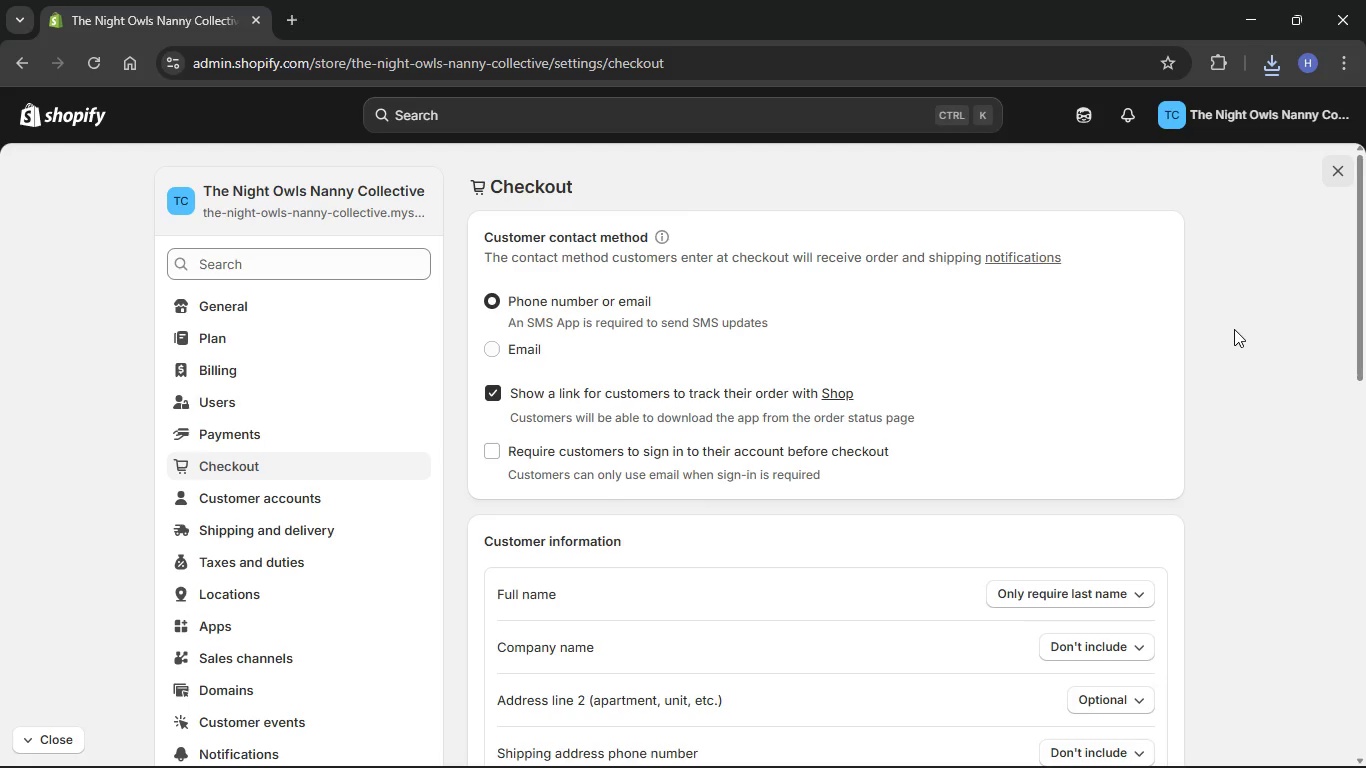 
scroll: coordinate [1226, 331], scroll_direction: down, amount: 2.0
 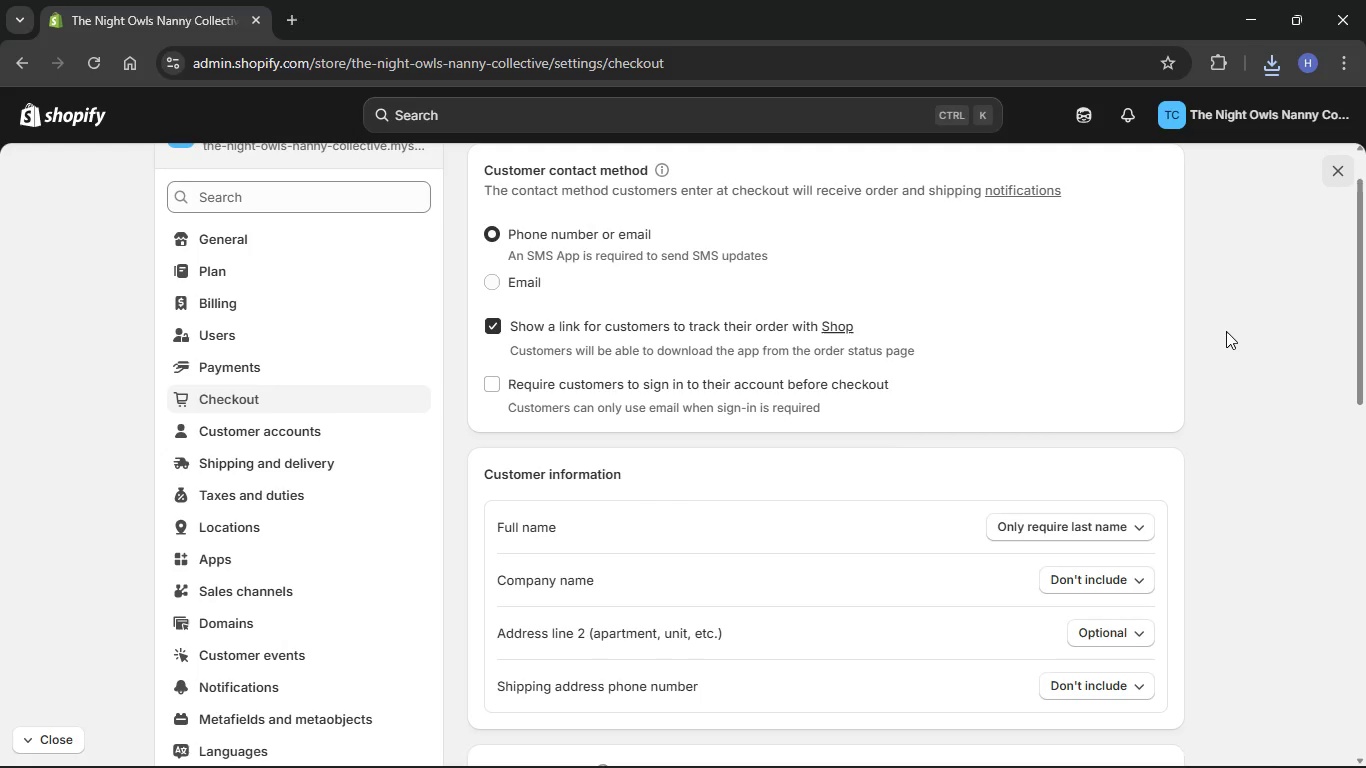 
scroll: coordinate [1226, 331], scroll_direction: up, amount: 1.0
 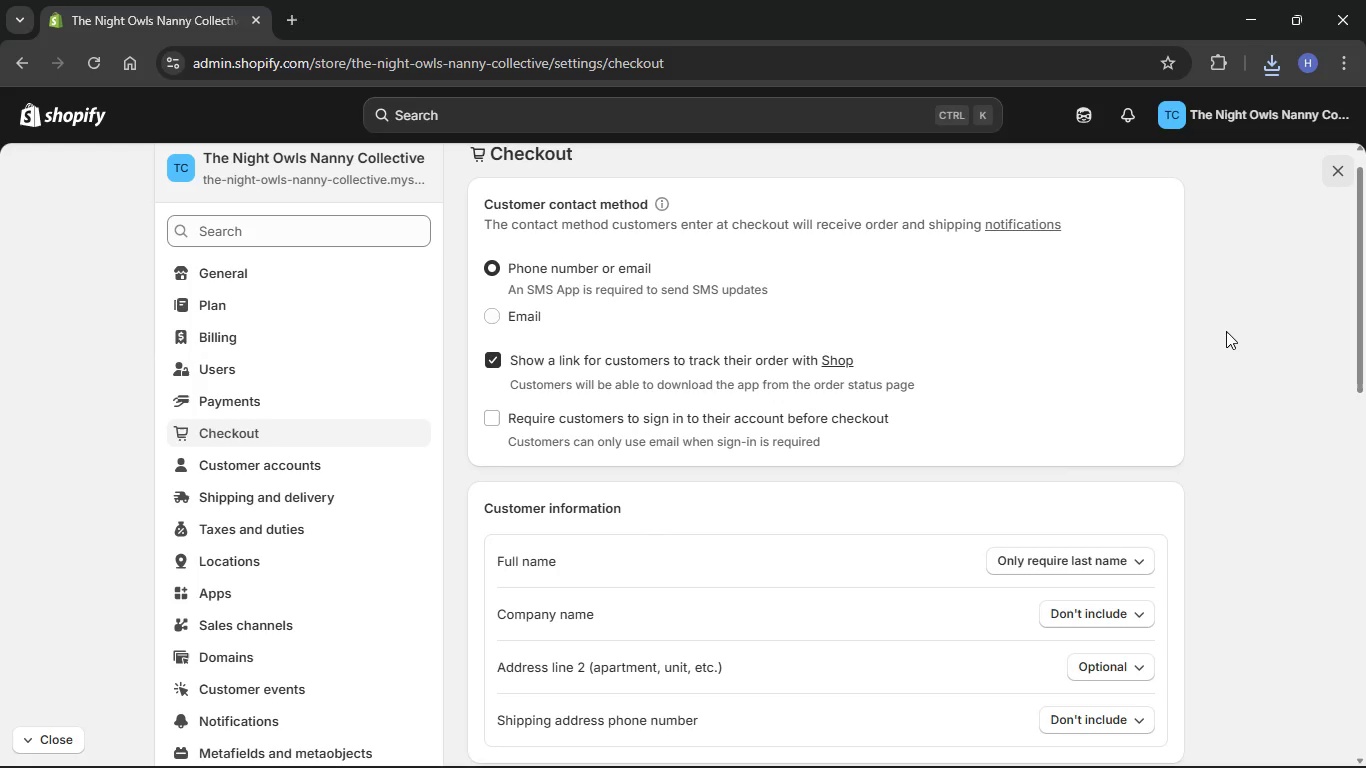 
key(Meta+Shift+S)
 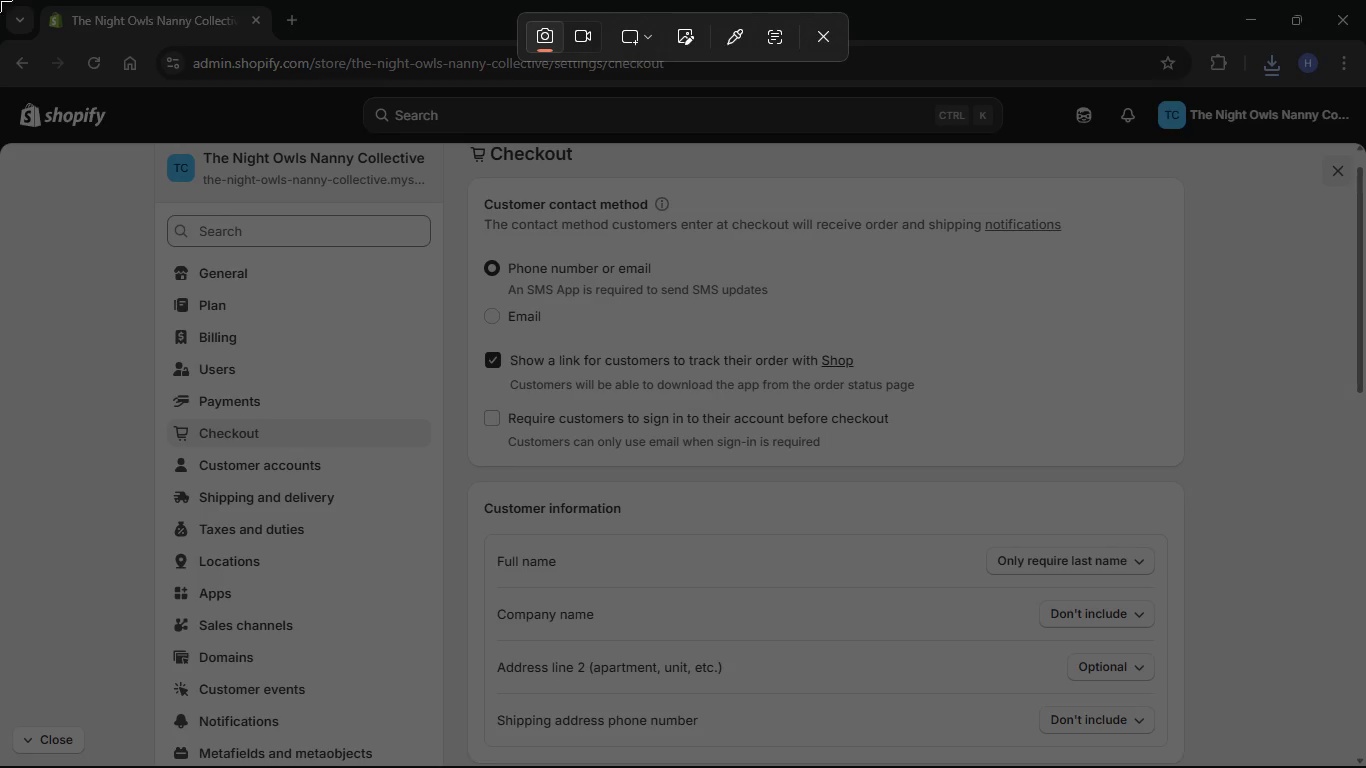 
left_click_drag(start_coordinate=[0, 0], to_coordinate=[1365, 767])
 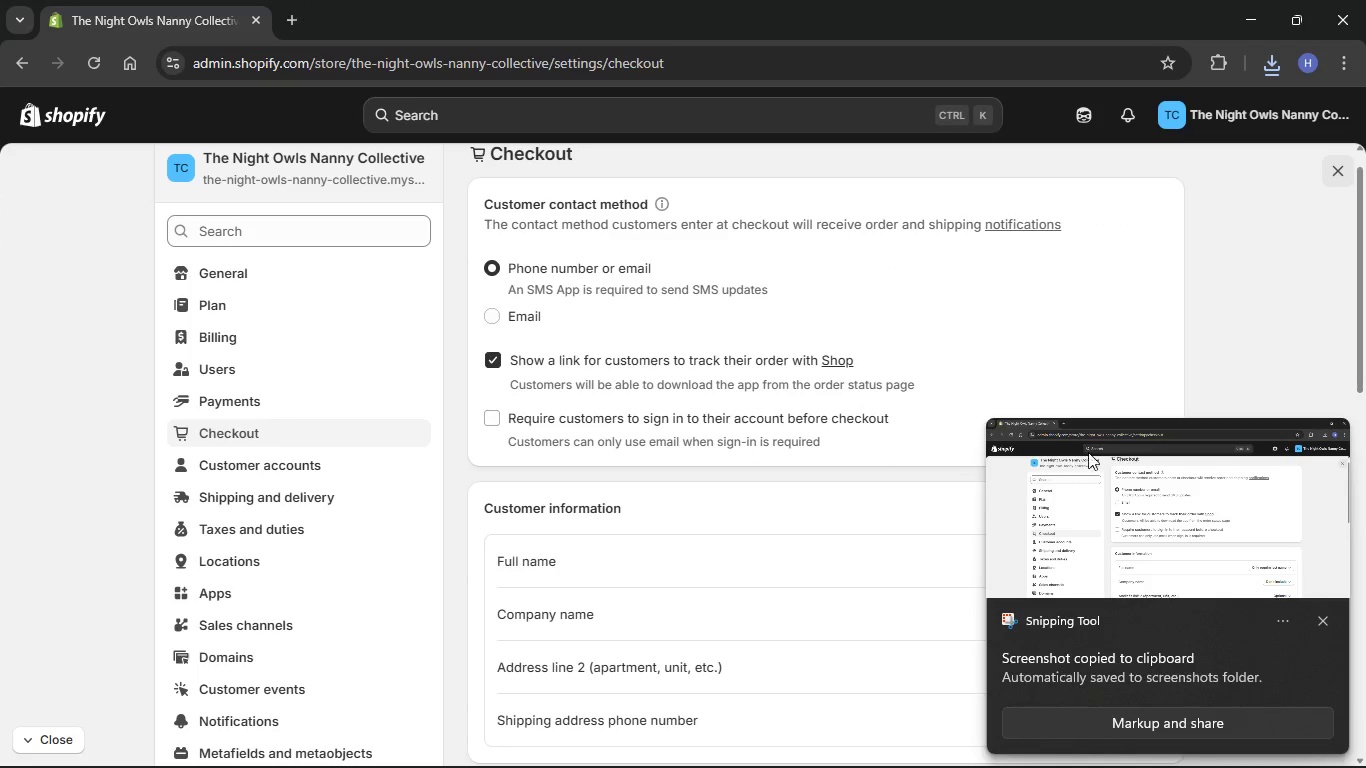 
left_click([1132, 455])
 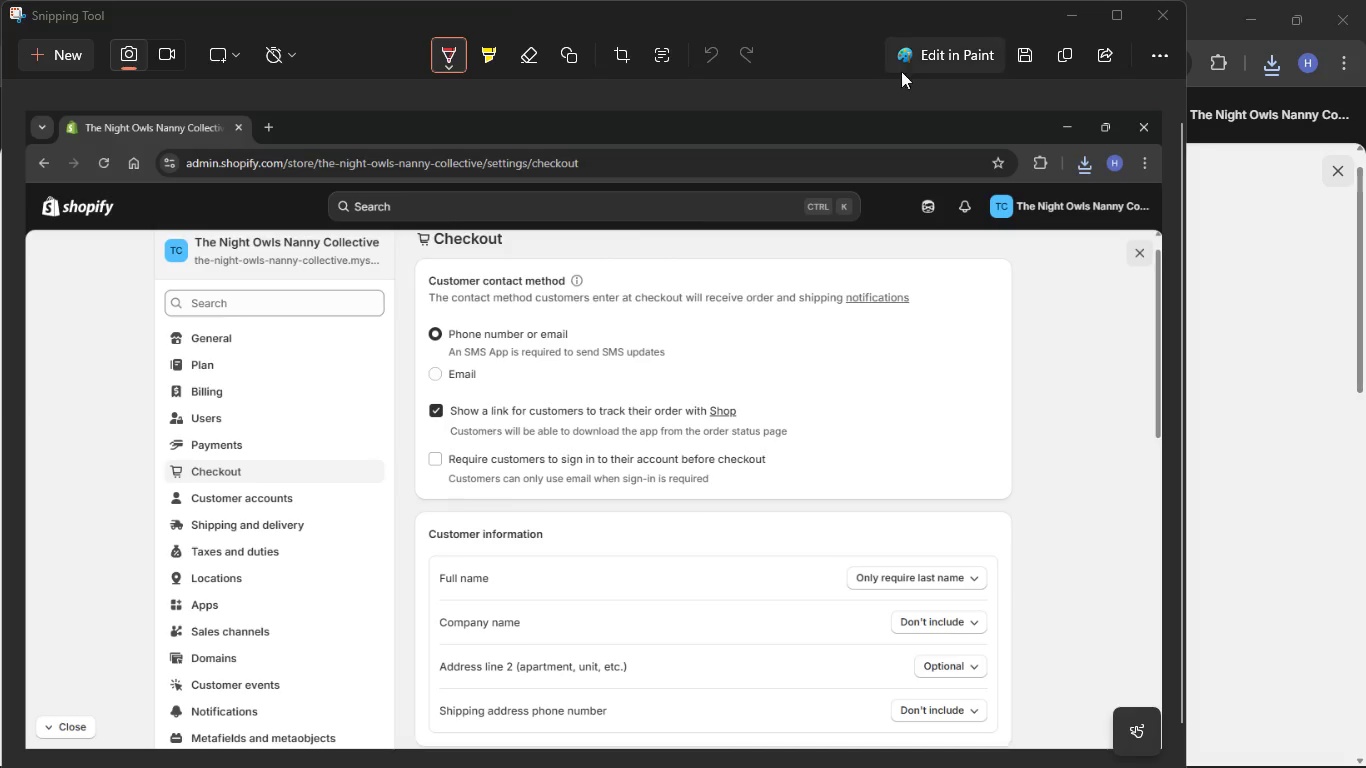 
left_click([1025, 52])
 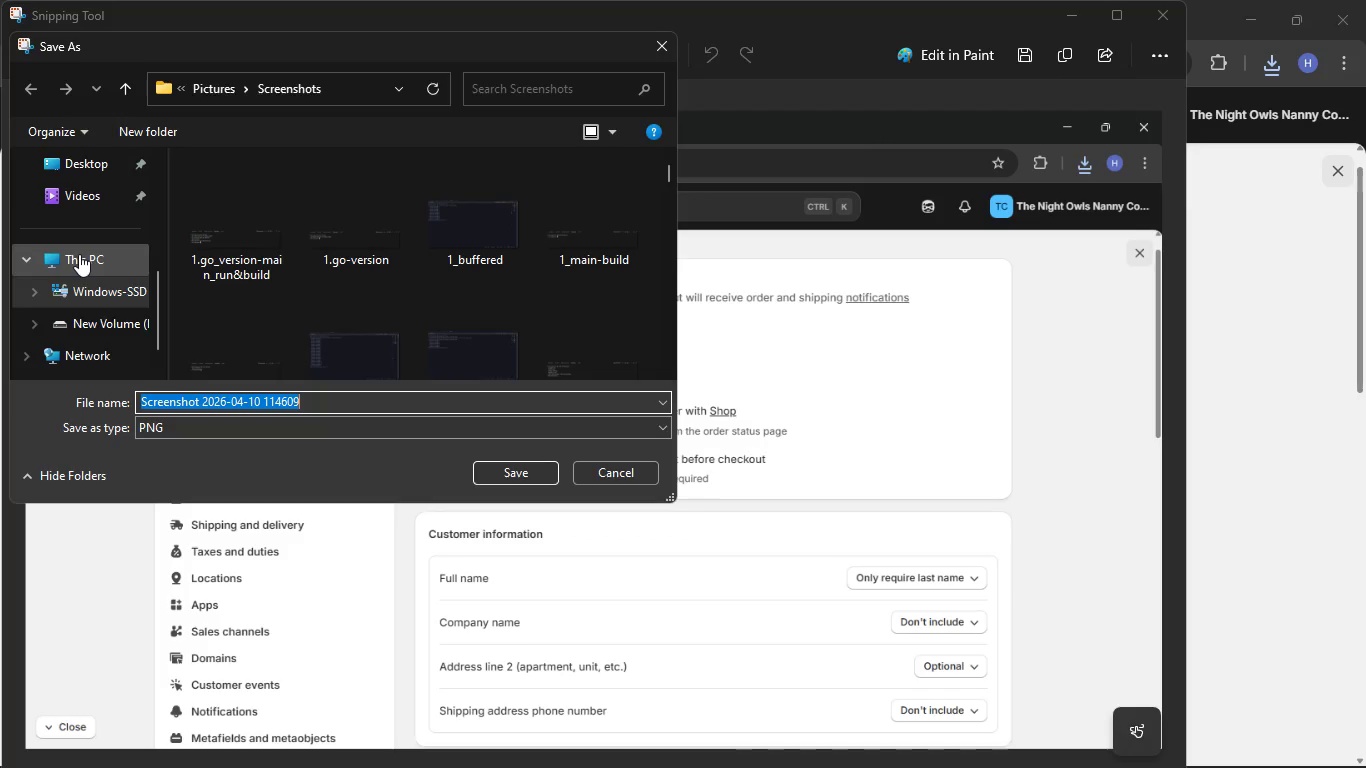 
left_click([129, 310])
 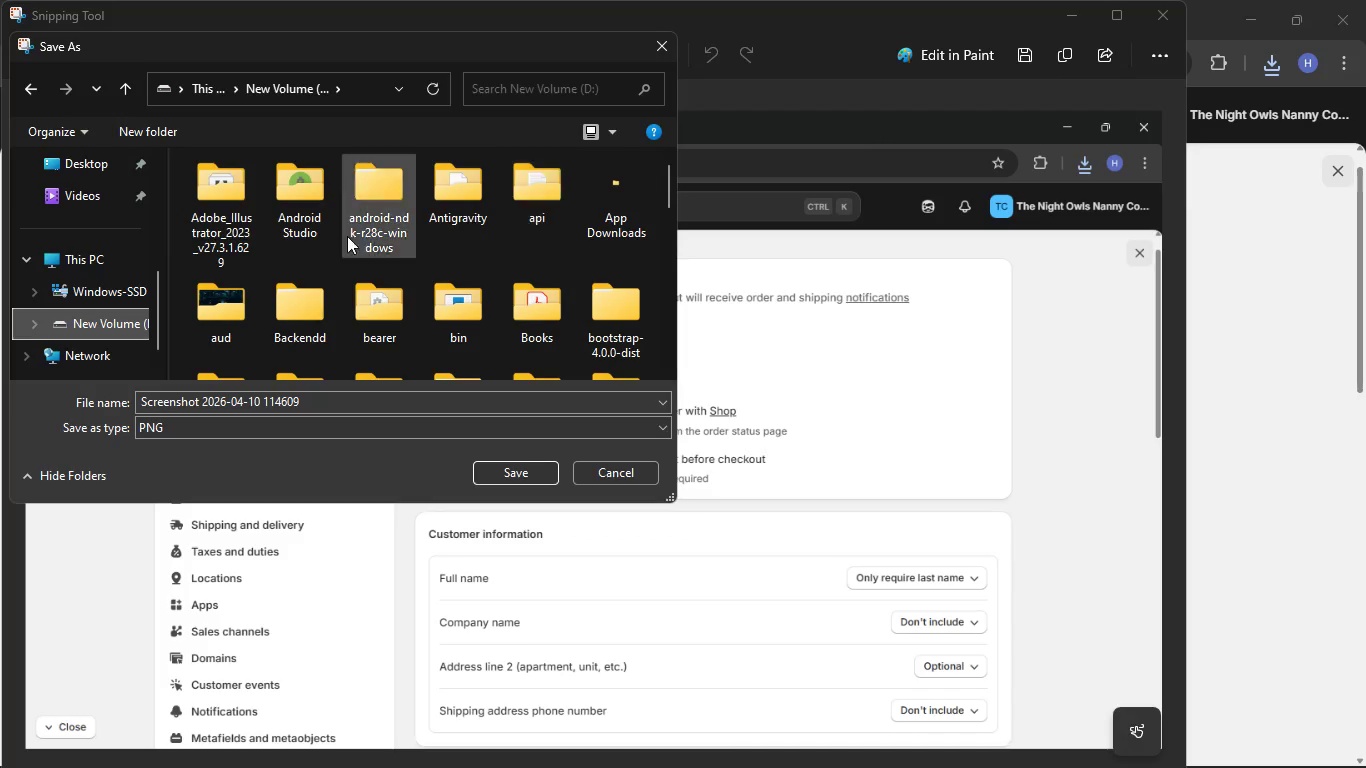 
double_click([226, 288])
 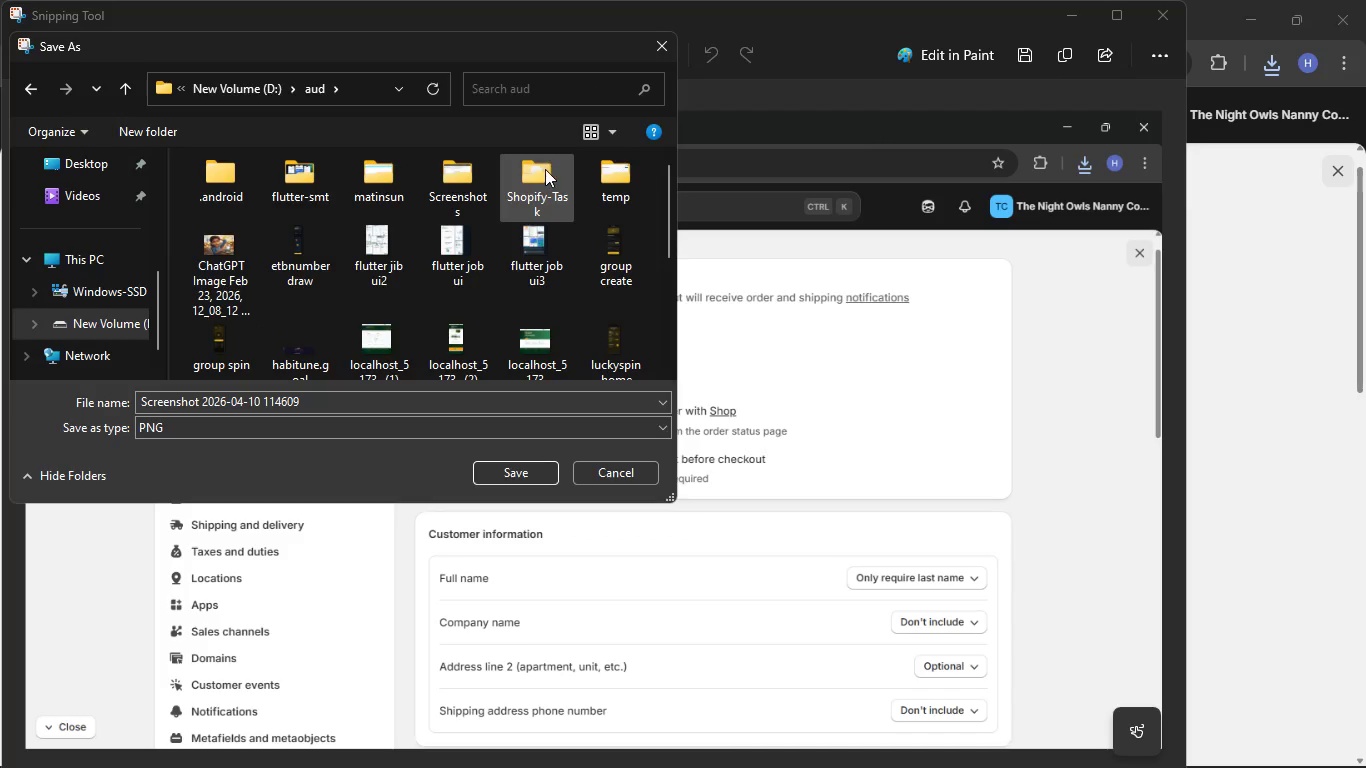 
double_click([545, 169])
 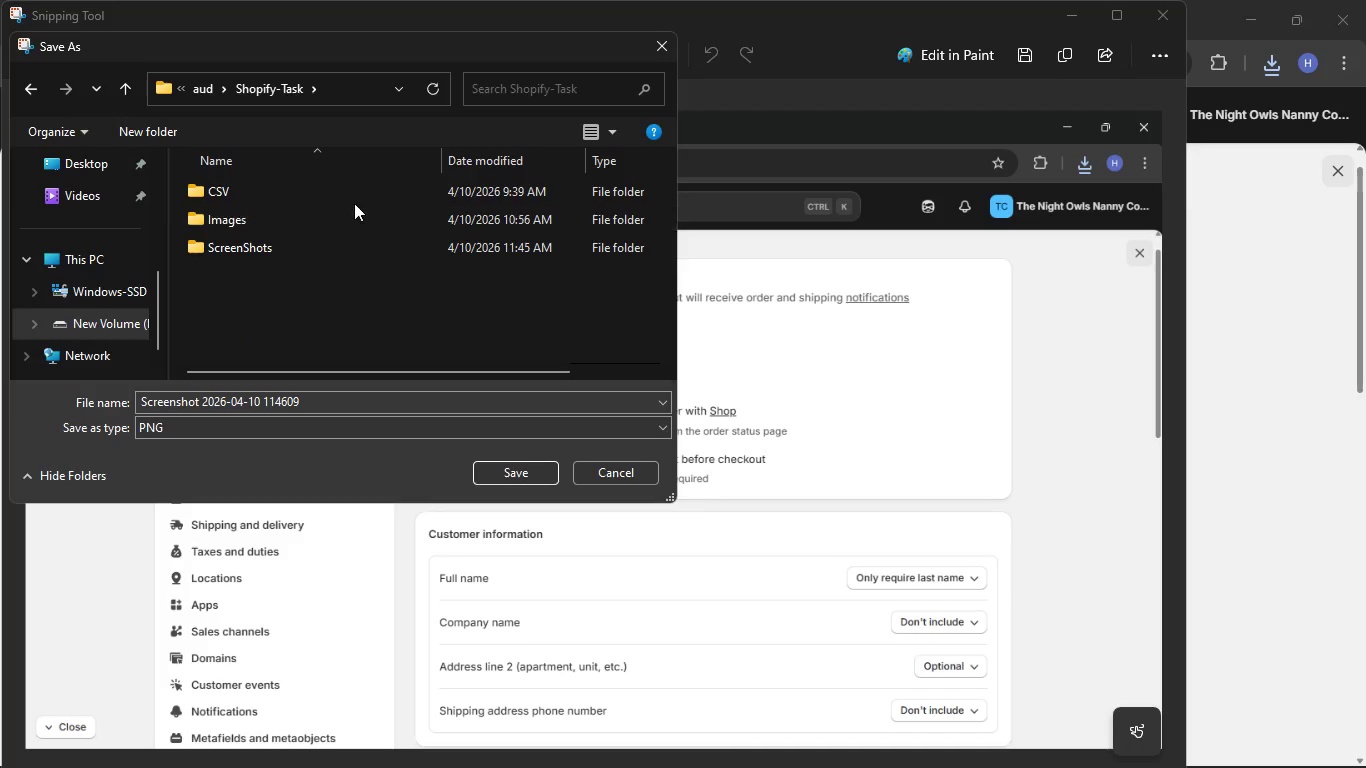 
left_click([348, 237])
 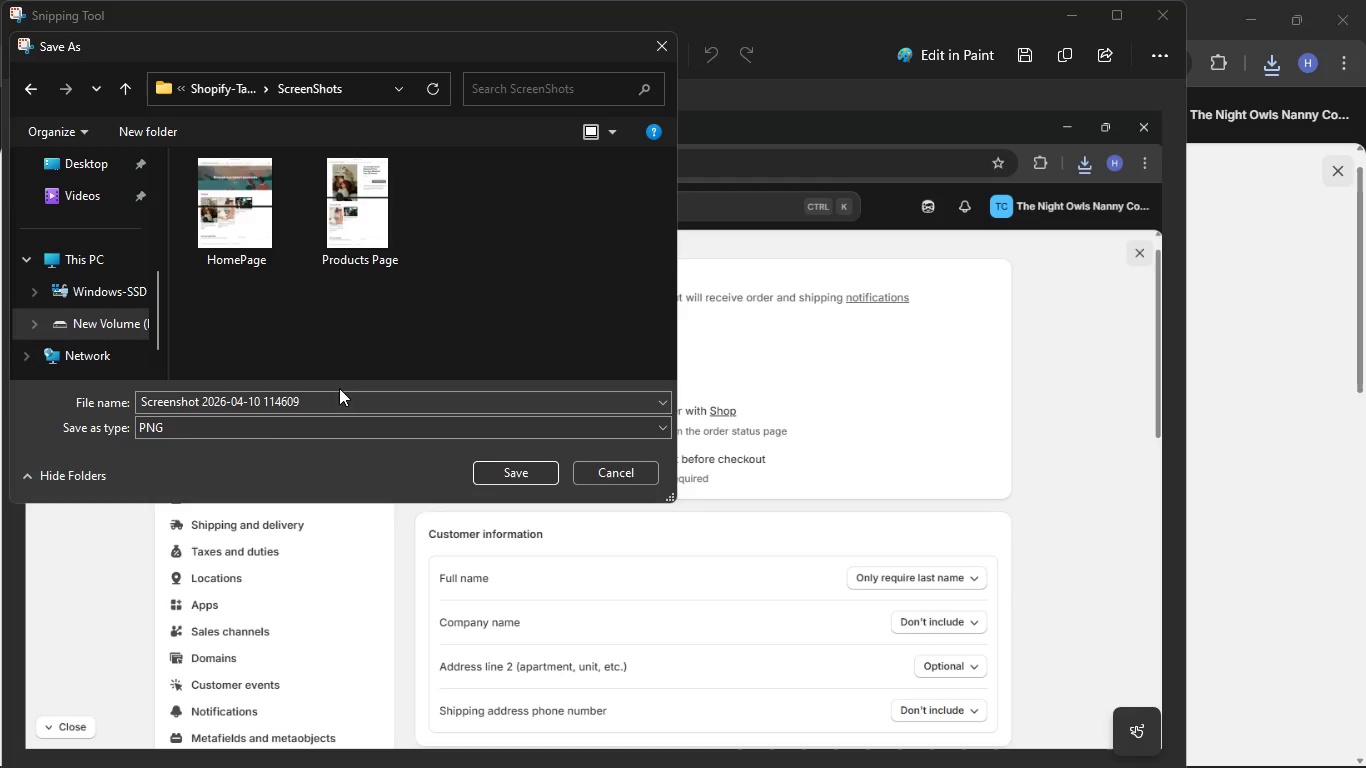 
left_click_drag(start_coordinate=[338, 407], to_coordinate=[268, 391])
 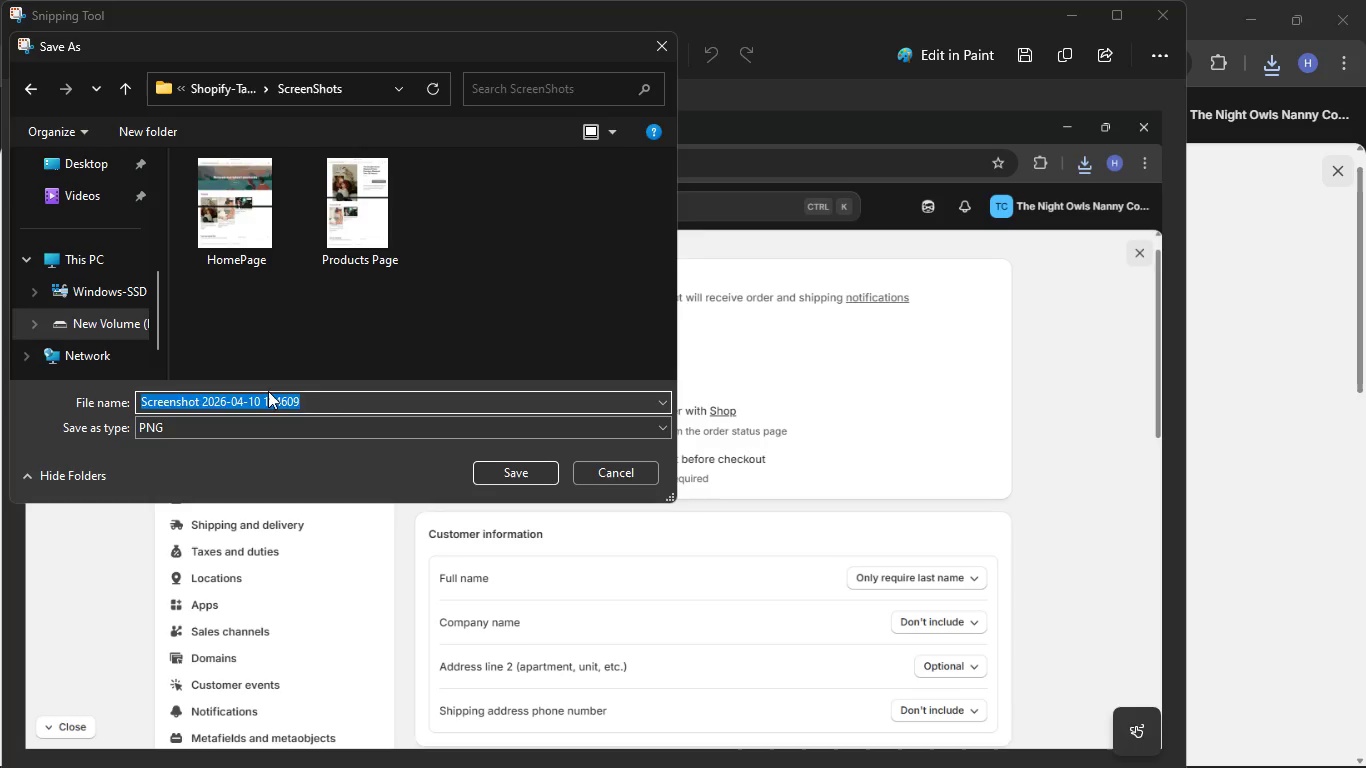 
key(Backspace)
type(Checkout-settings)
 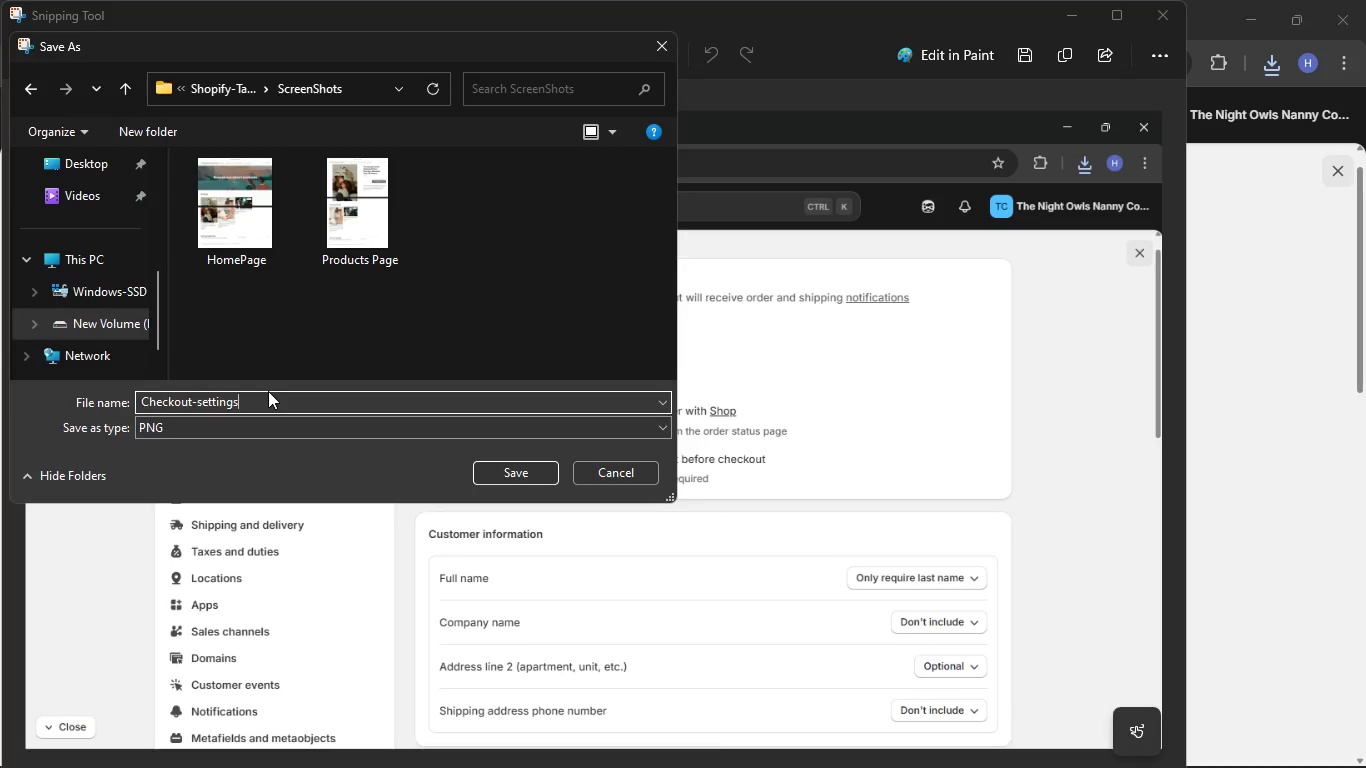 
key(Enter)
 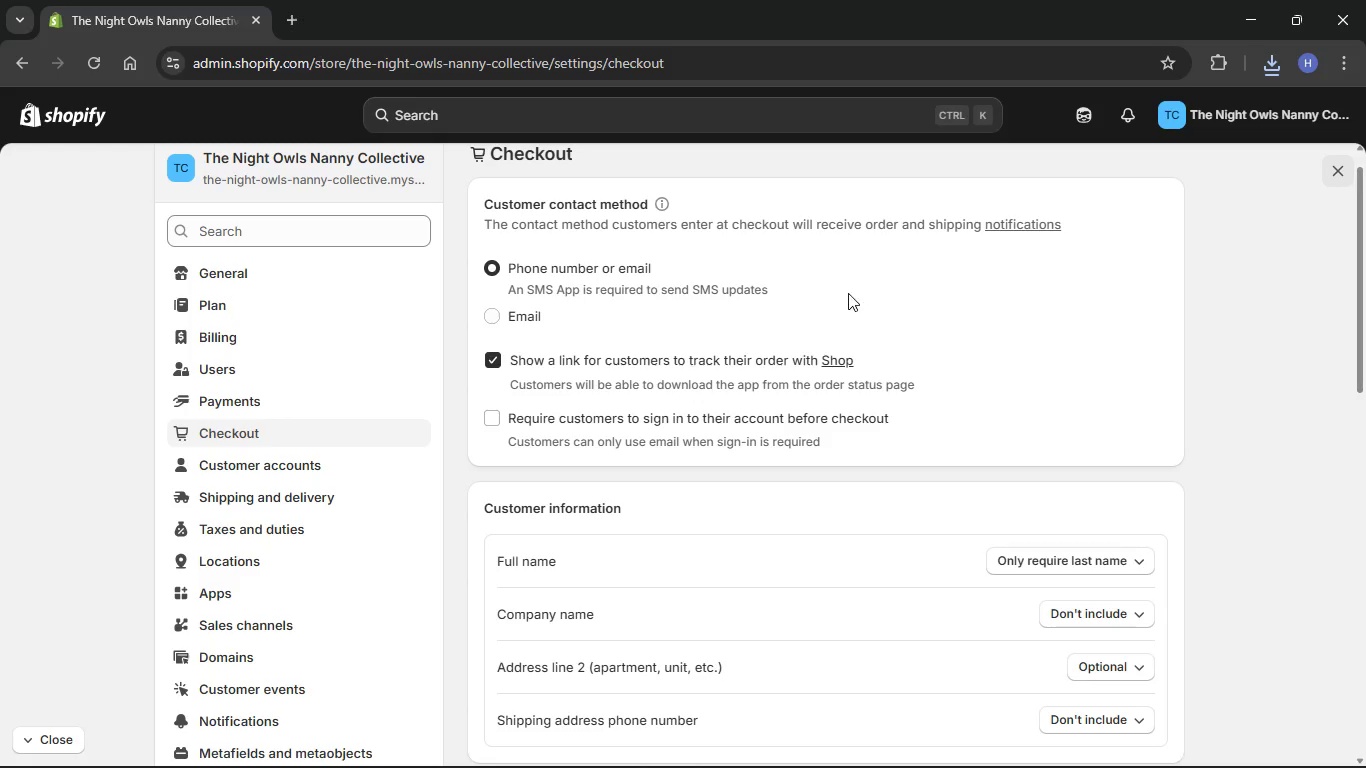 
wait(6.08)
 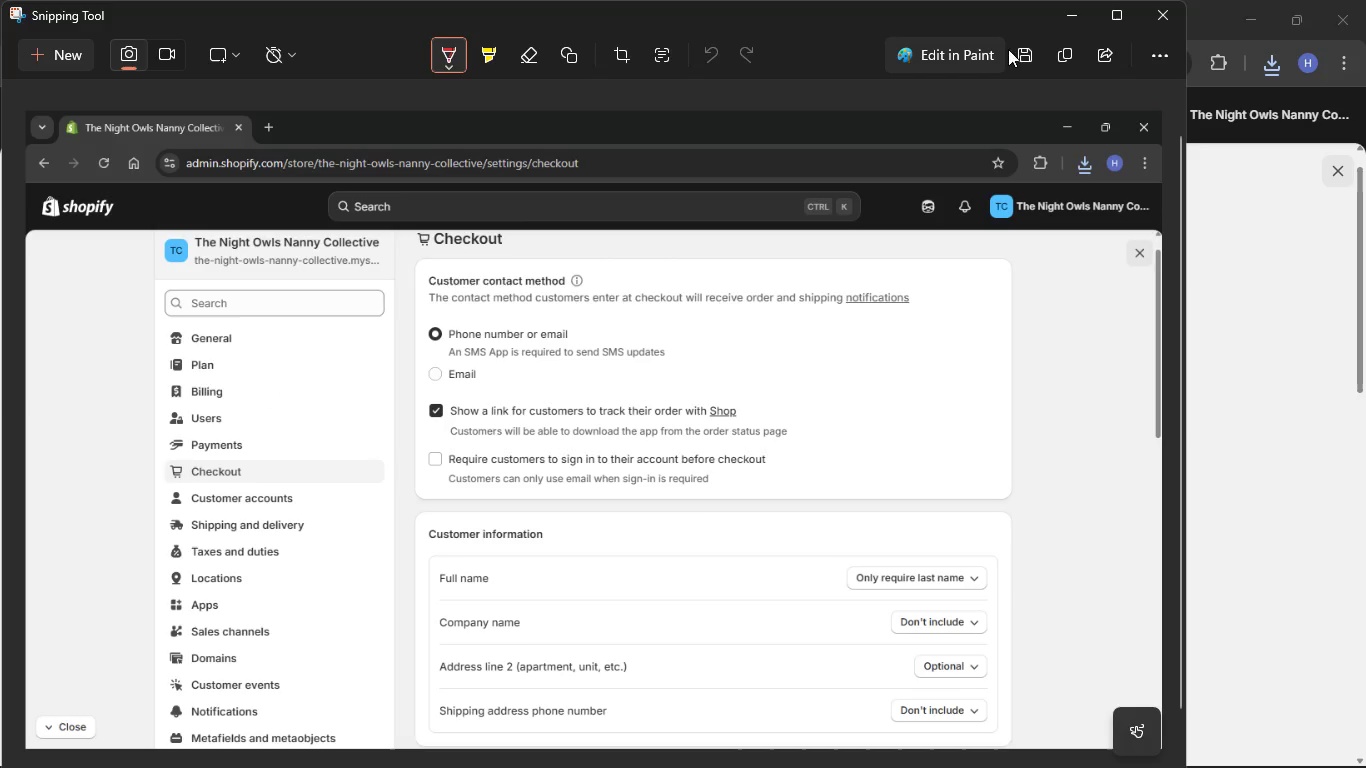 
scroll: coordinate [846, 295], scroll_direction: up, amount: 5.0
 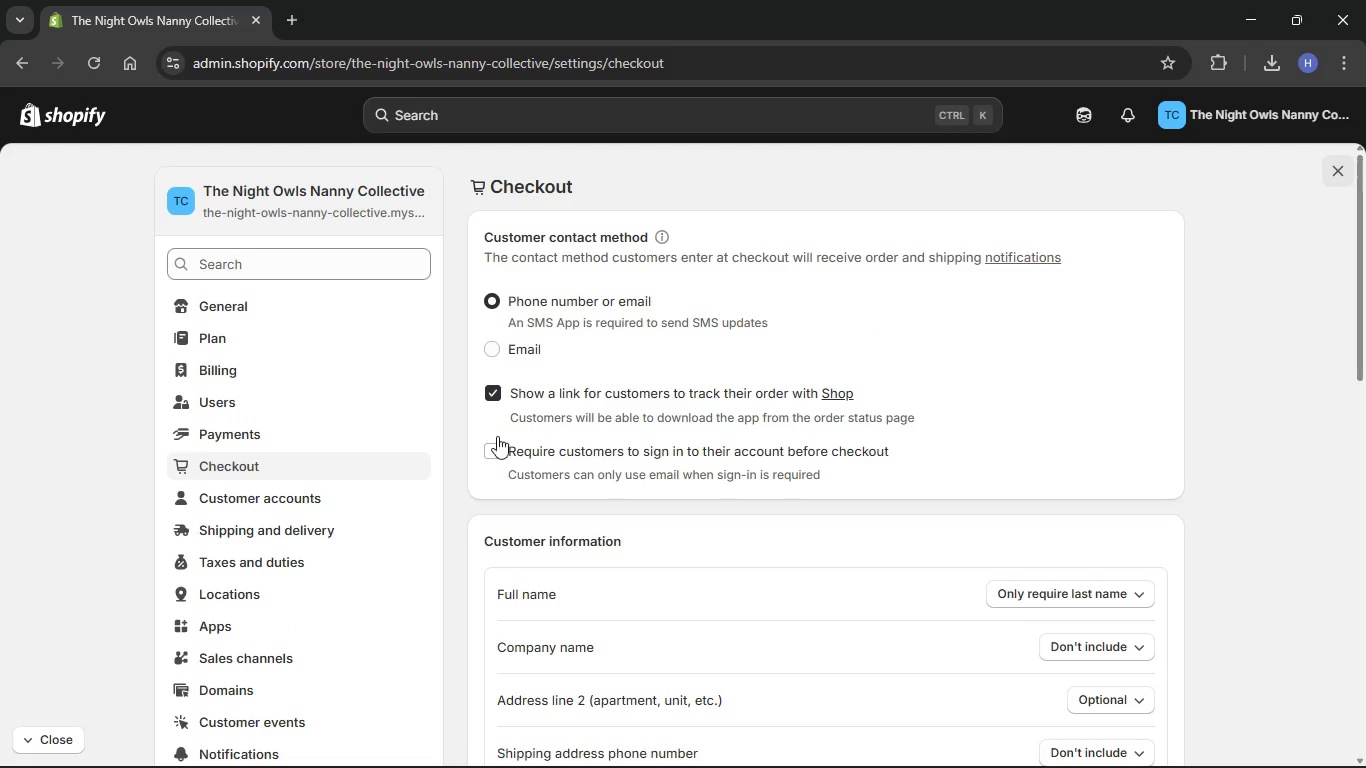 
scroll: coordinate [754, 519], scroll_direction: down, amount: 9.0
 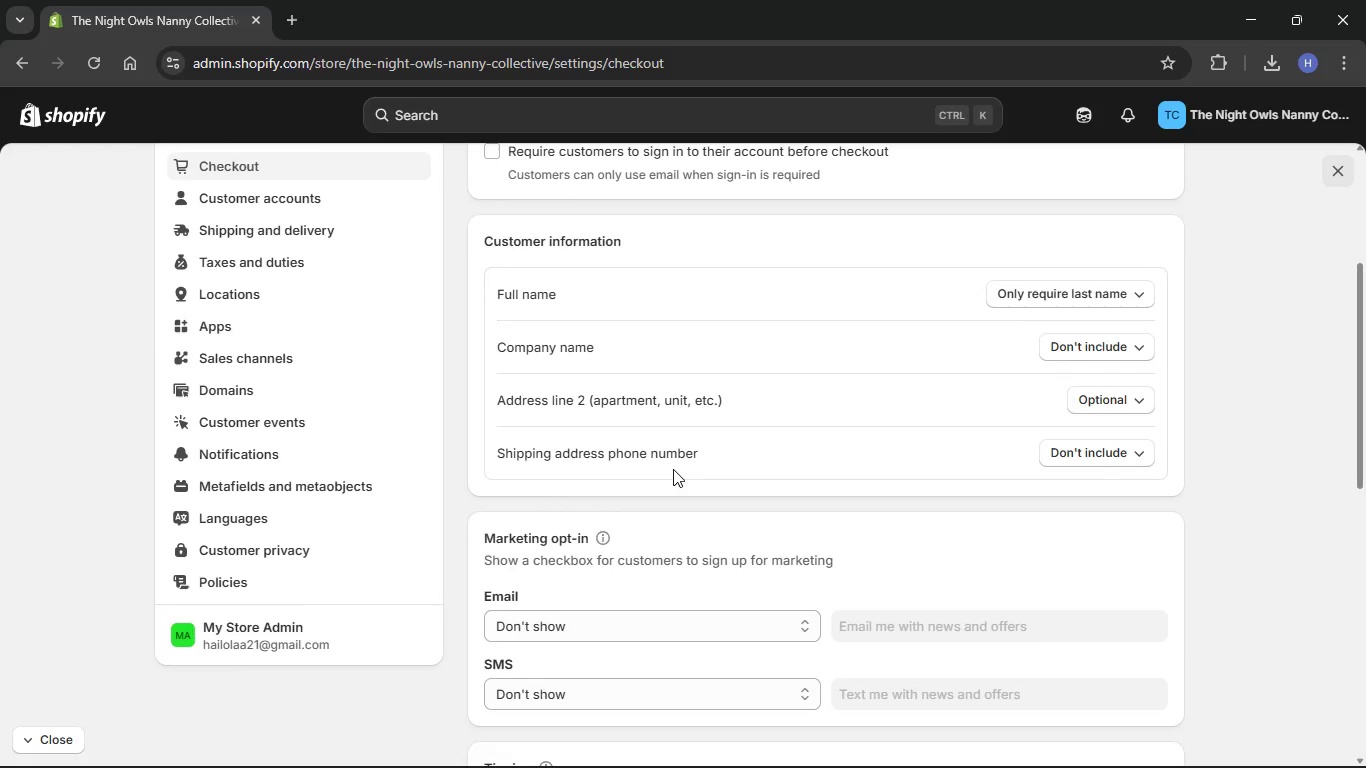 
scroll: coordinate [673, 469], scroll_direction: up, amount: 9.0
 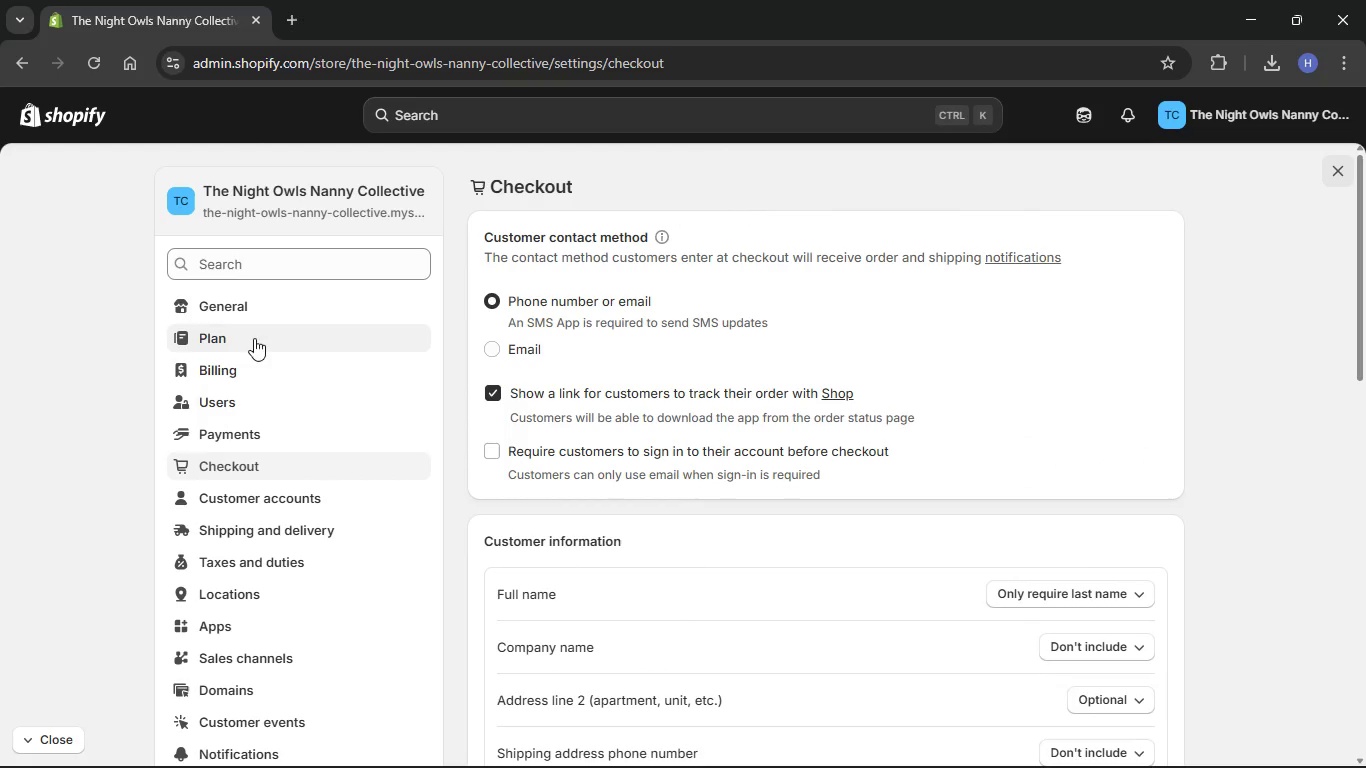 
left_click([271, 313])
 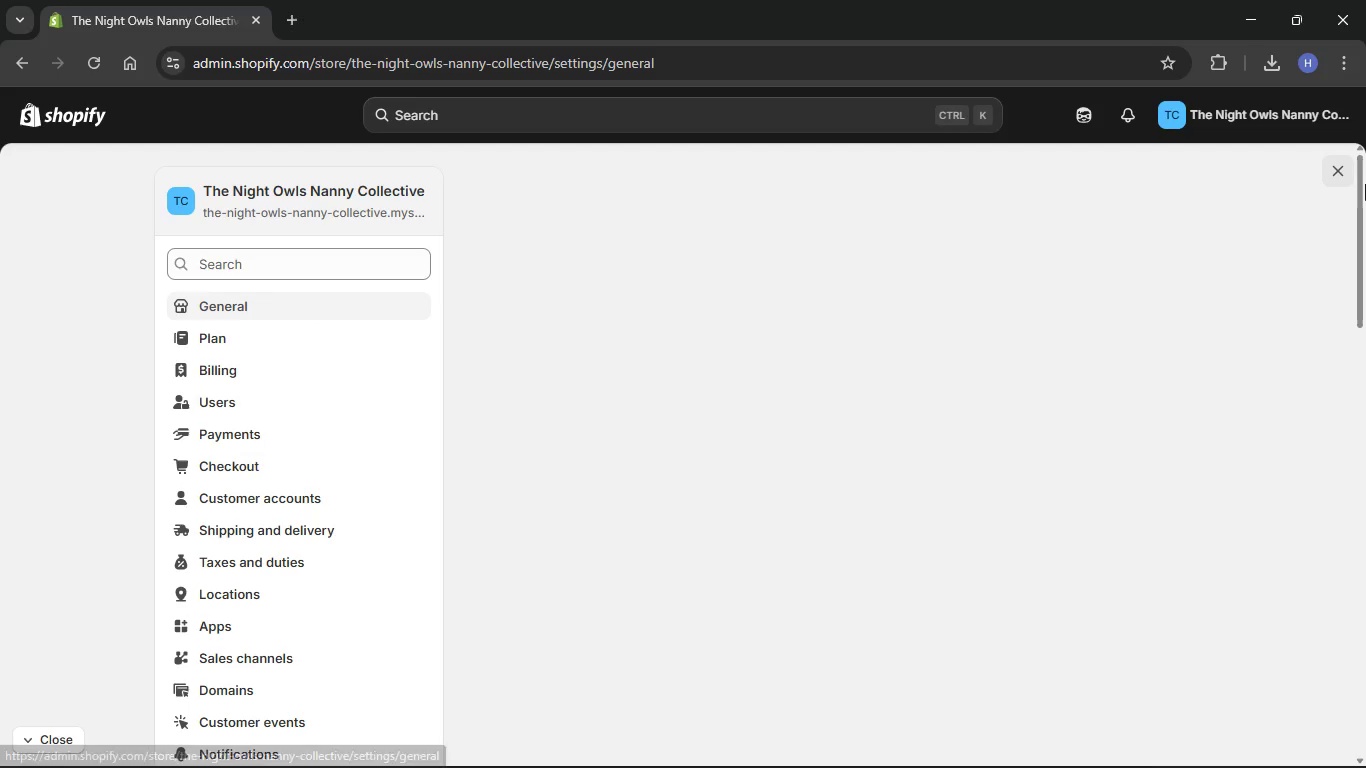 
left_click([1338, 169])
 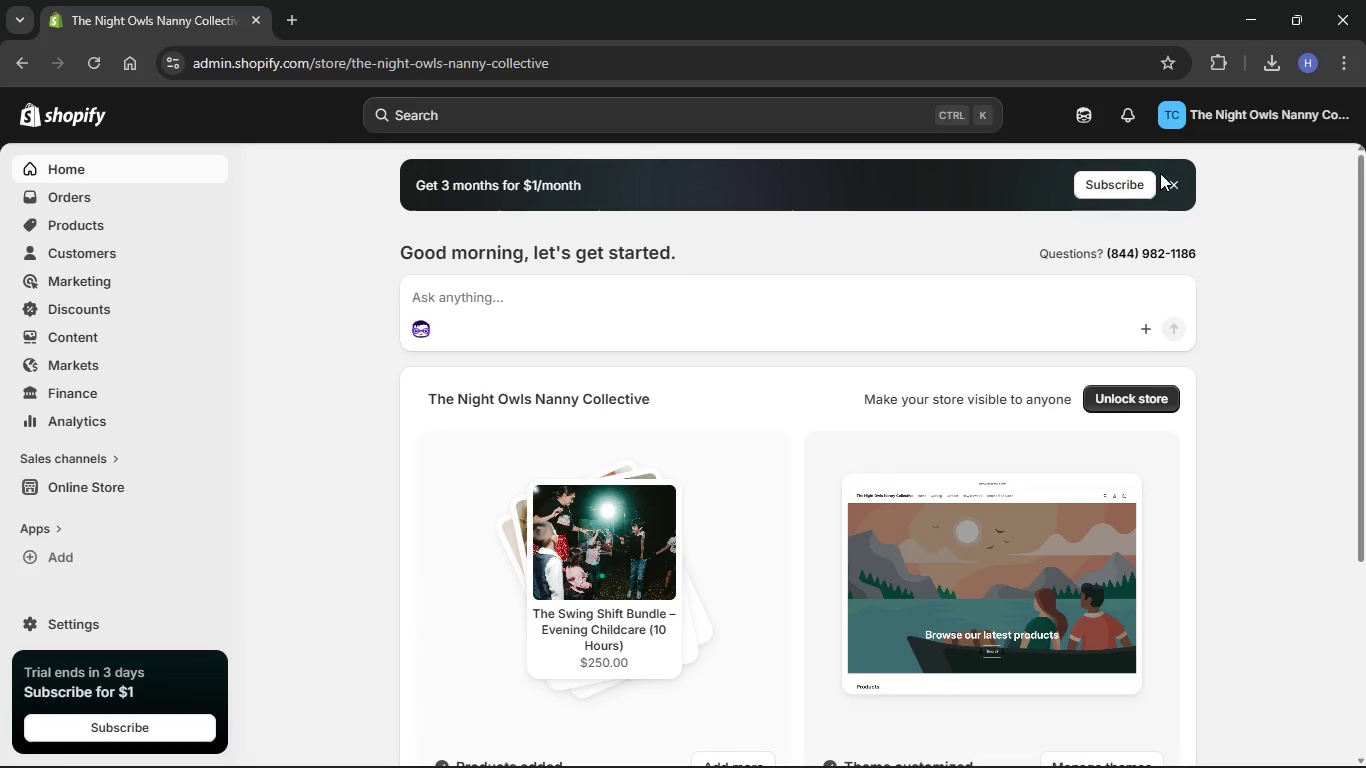 
scroll: coordinate [1101, 431], scroll_direction: down, amount: 4.0
 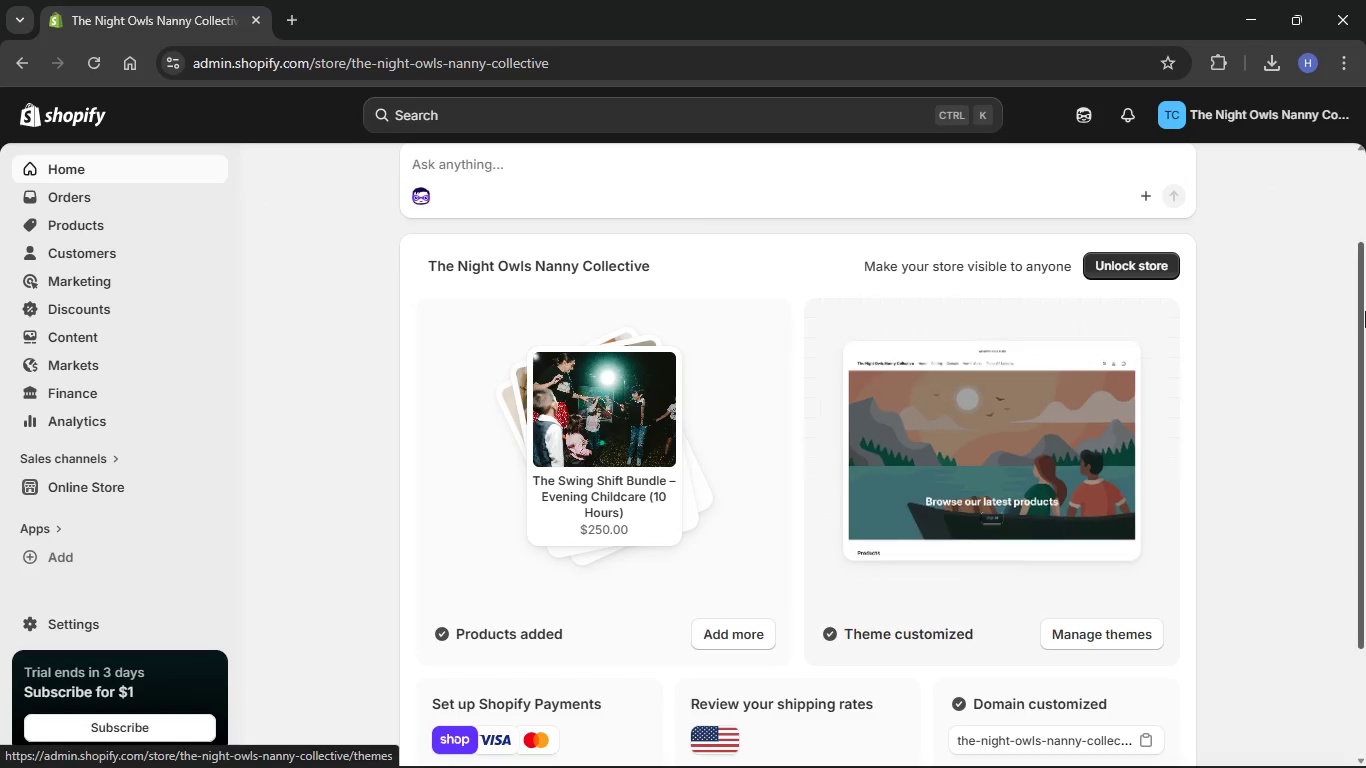 
left_click_drag(start_coordinate=[1365, 311], to_coordinate=[1365, 405])
 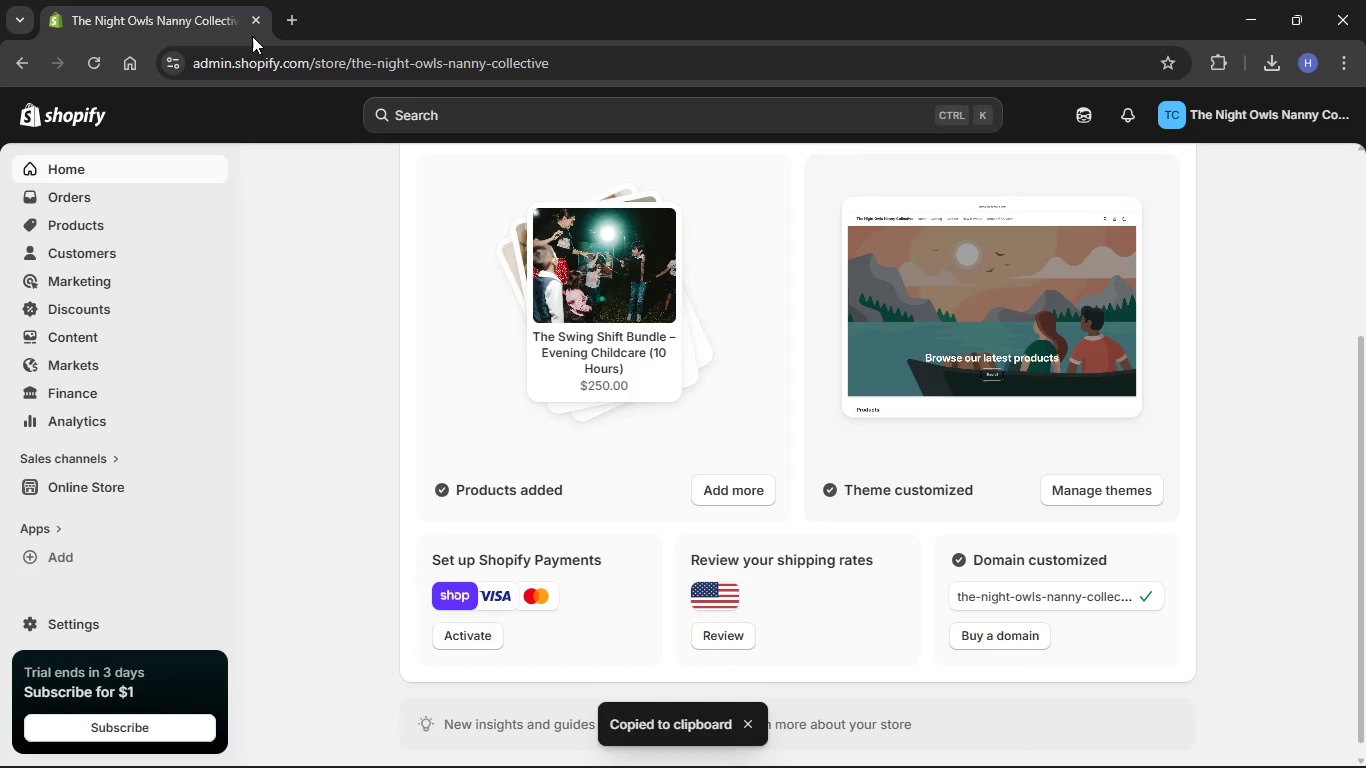 
left_click([302, 14])
 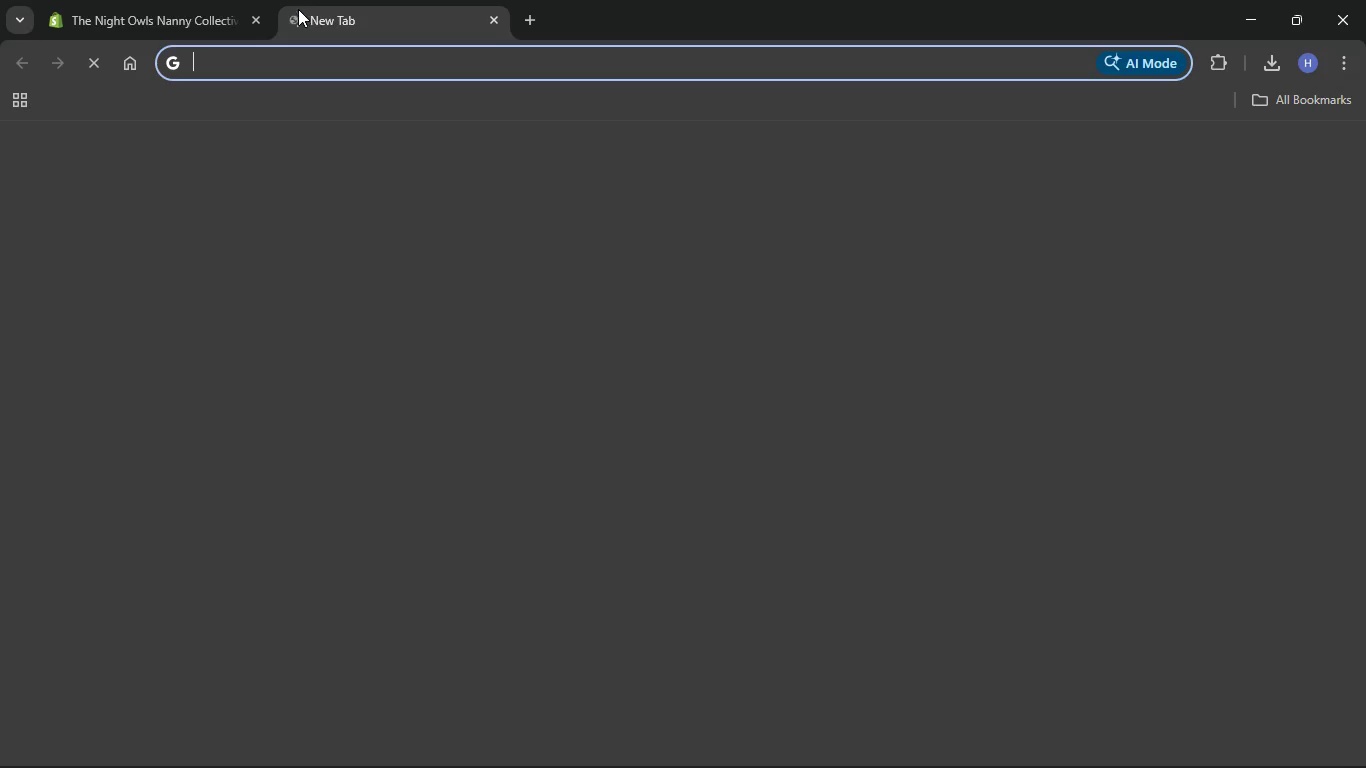 
key(Control+V)
 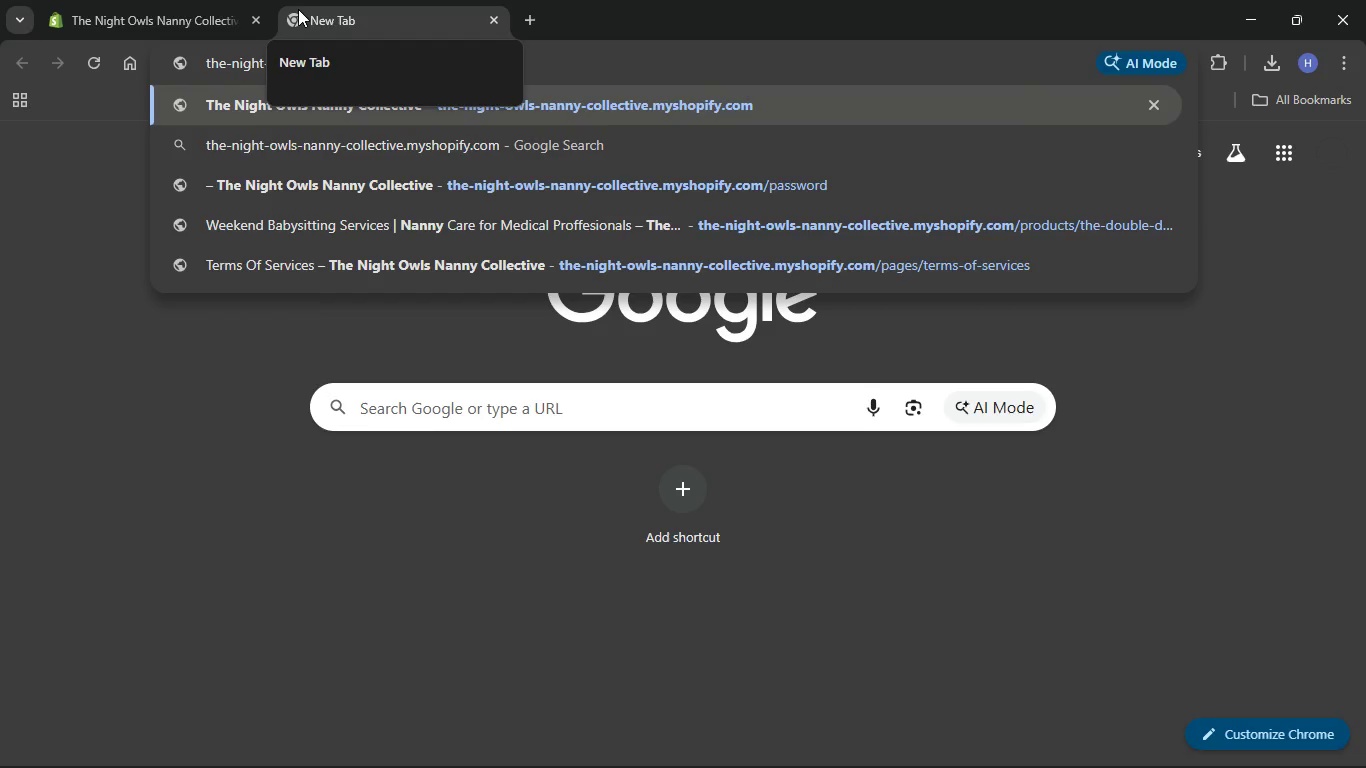 
key(Enter)
 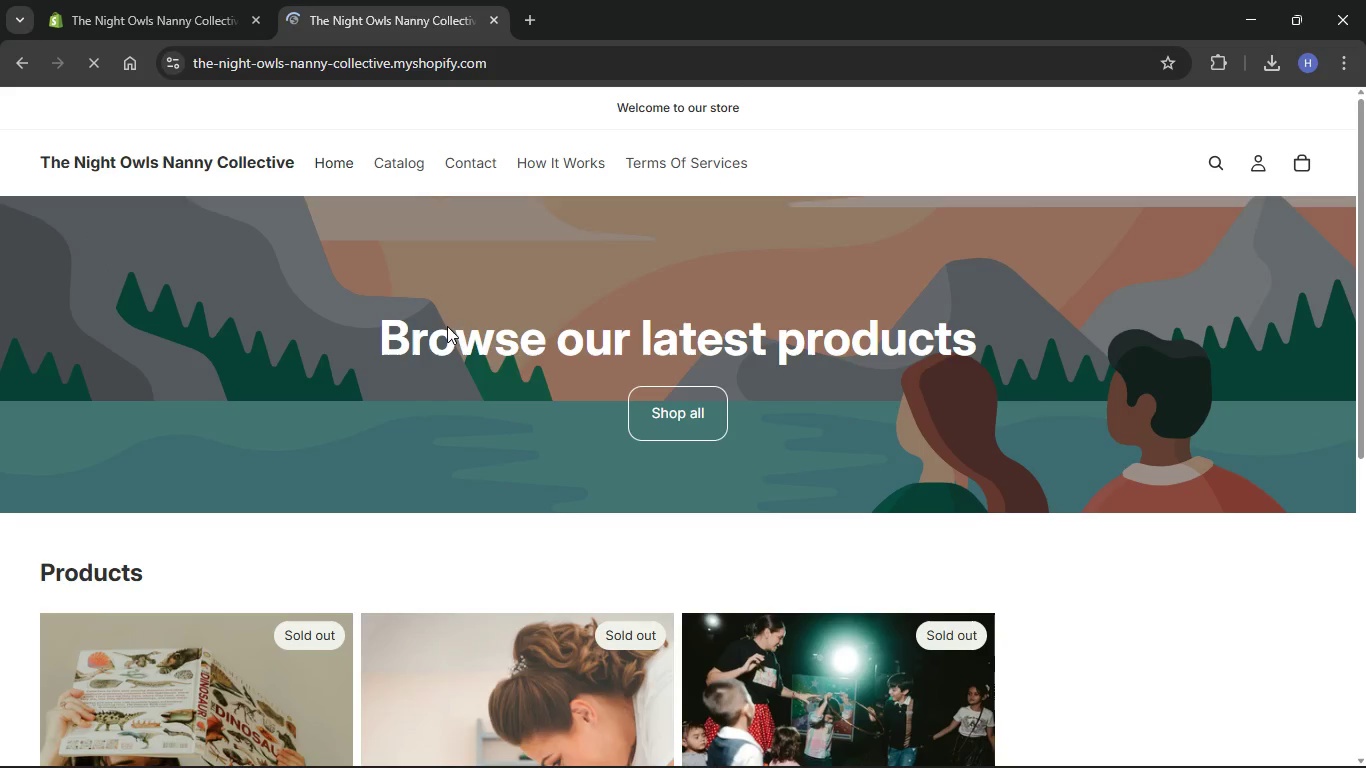 
scroll: coordinate [517, 376], scroll_direction: down, amount: 15.0
 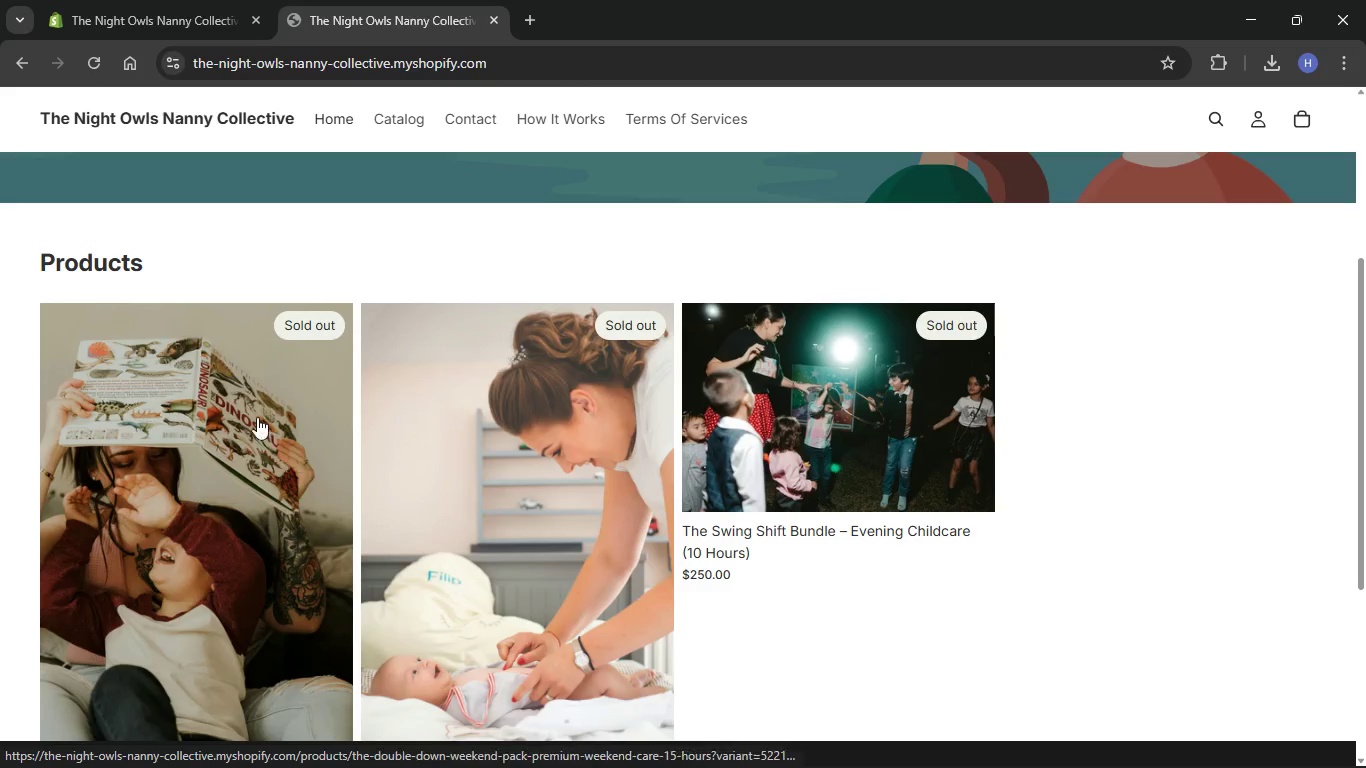 
left_click([252, 420])
 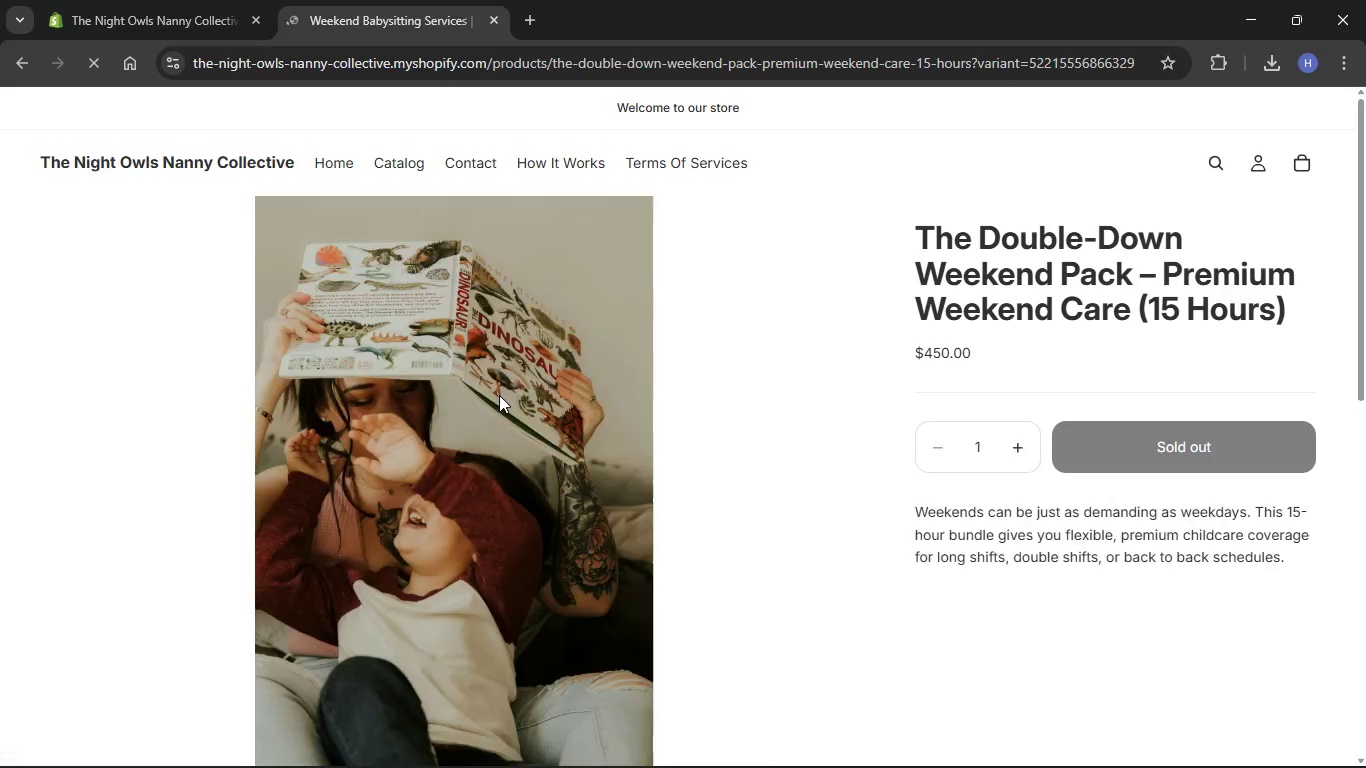 
scroll: coordinate [504, 408], scroll_direction: down, amount: 25.0
 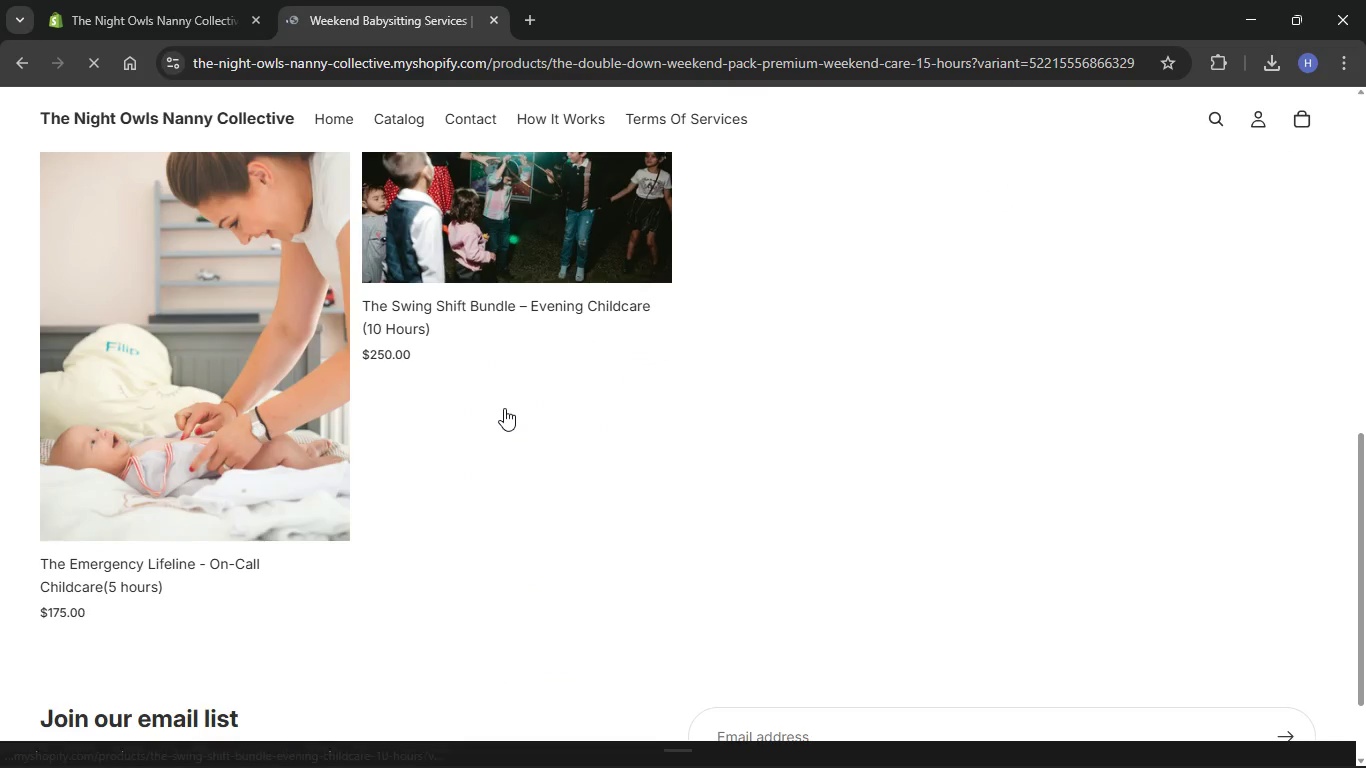 
scroll: coordinate [503, 410], scroll_direction: up, amount: 28.0
 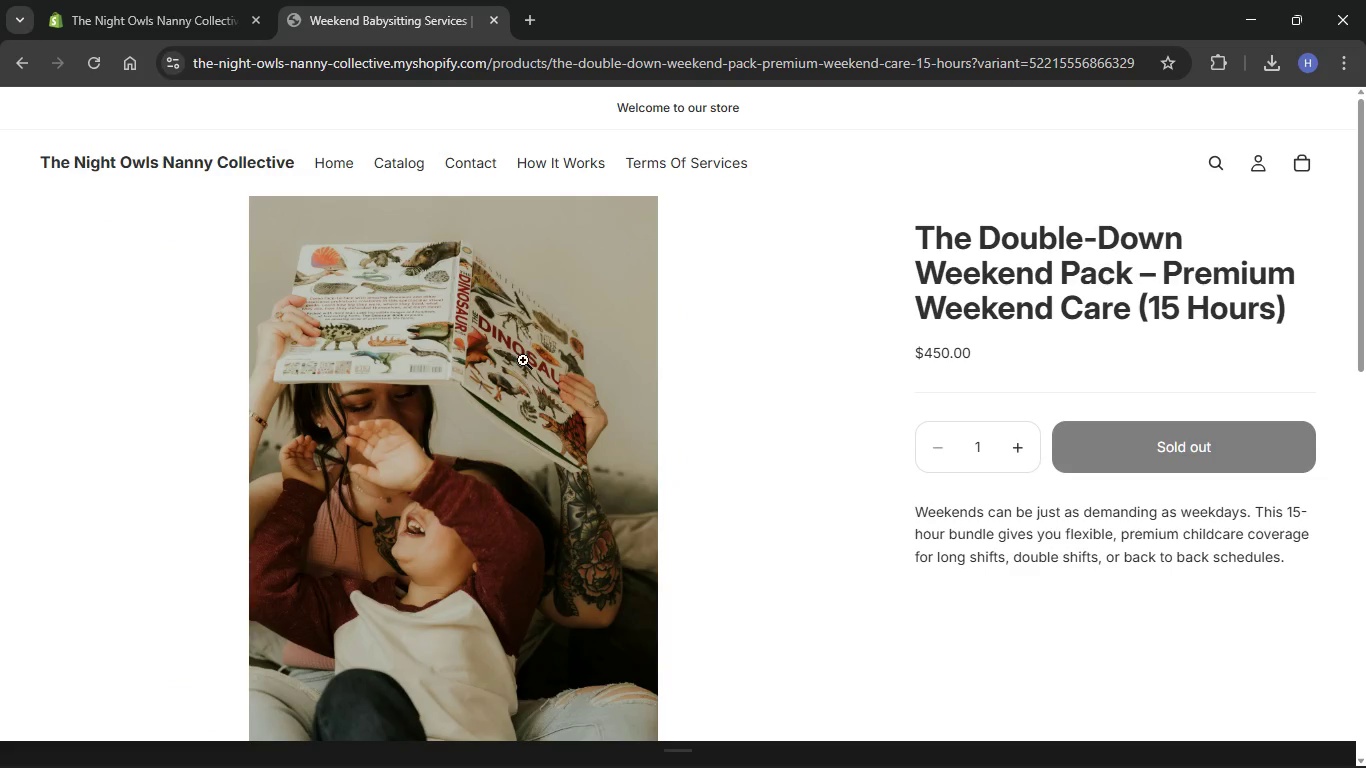 
scroll: coordinate [512, 388], scroll_direction: down, amount: 14.0
 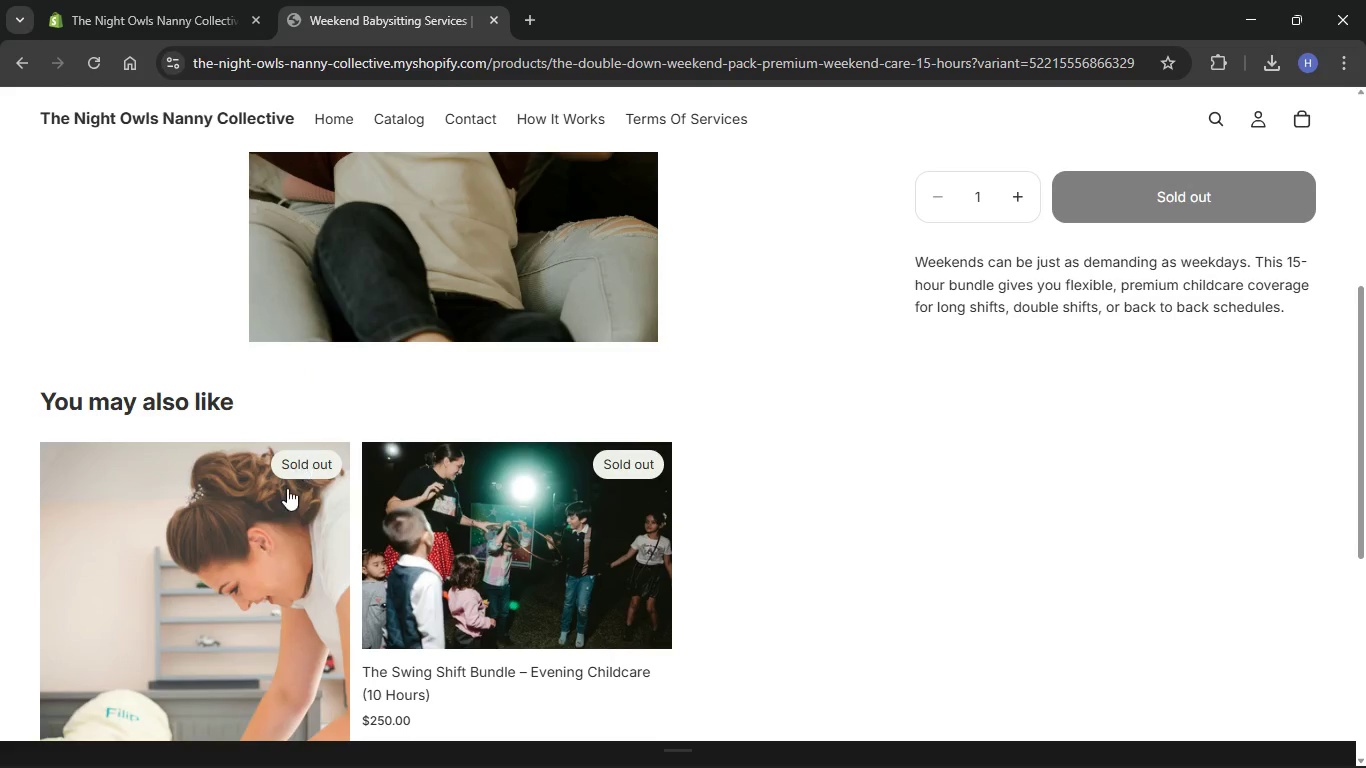 
left_click([267, 532])
 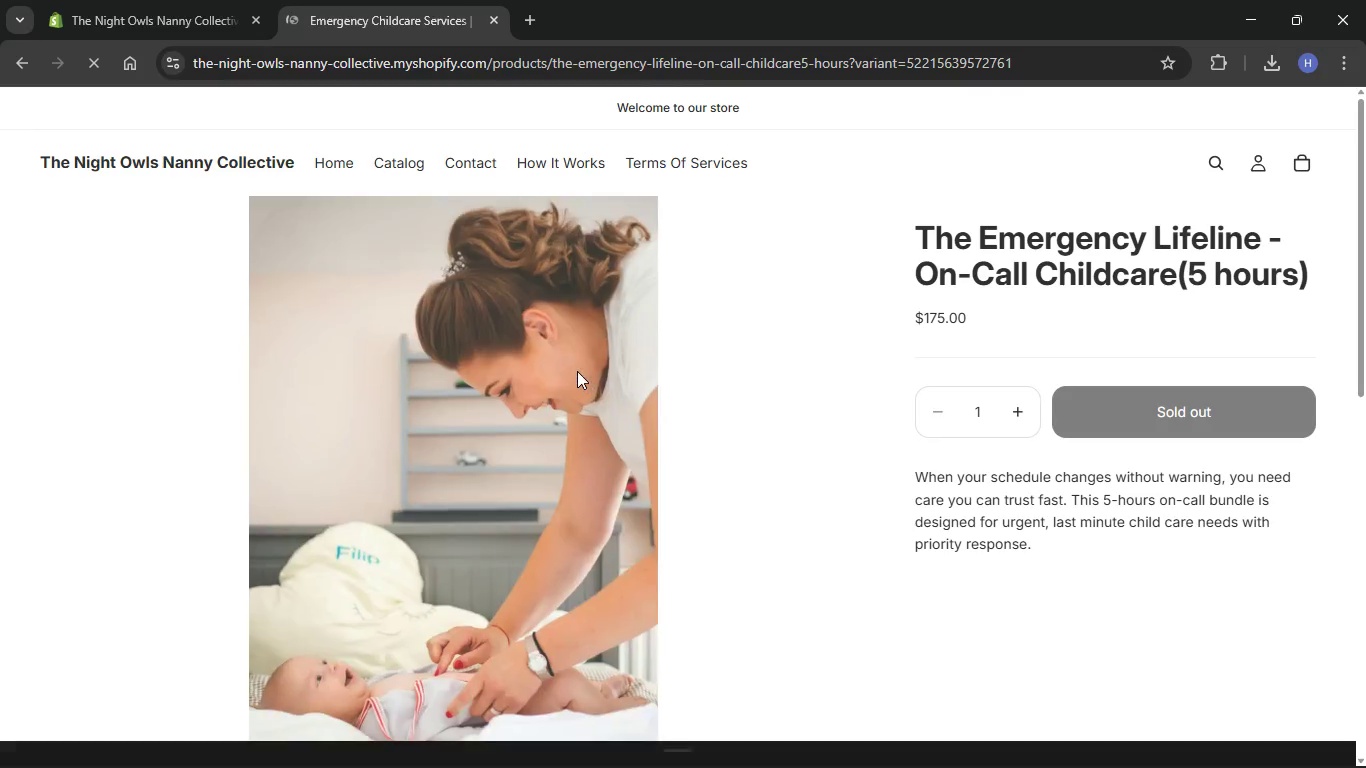 
scroll: coordinate [577, 371], scroll_direction: up, amount: 12.0
 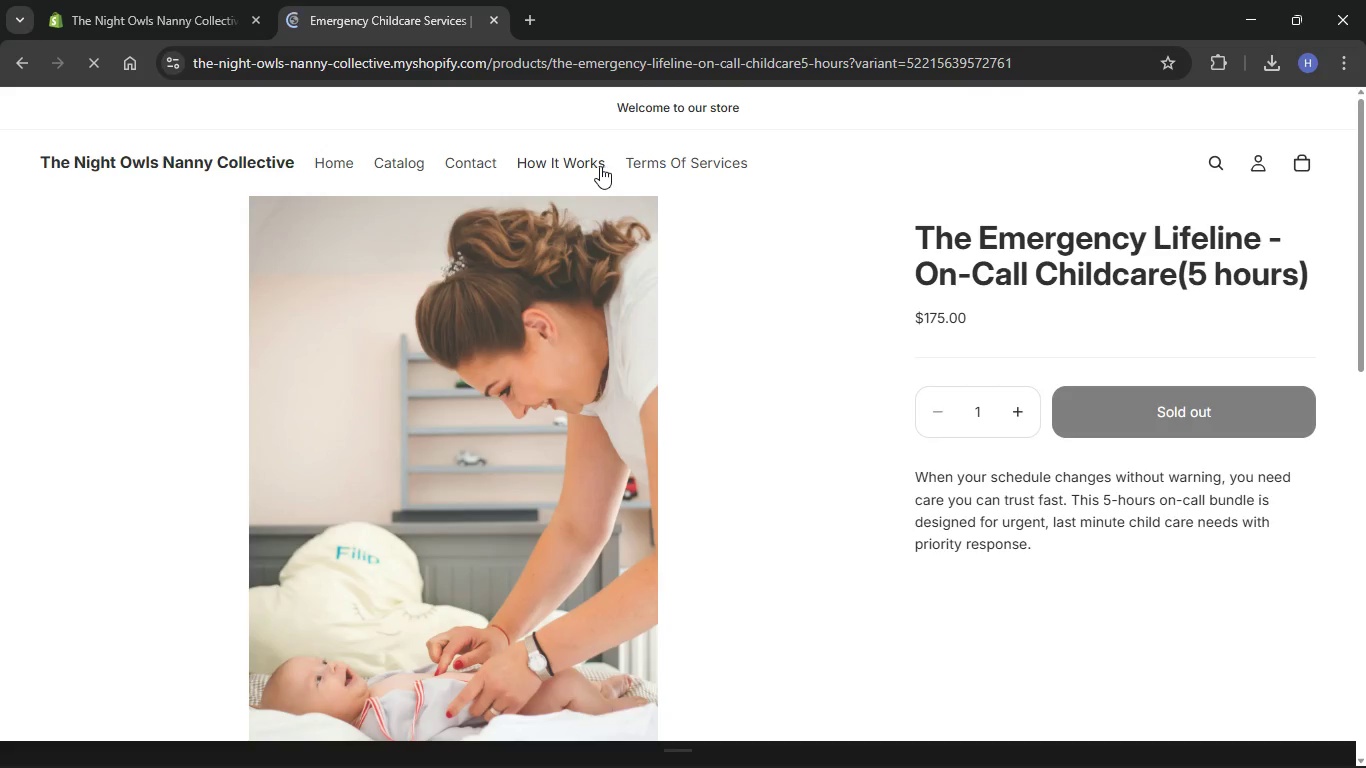 